 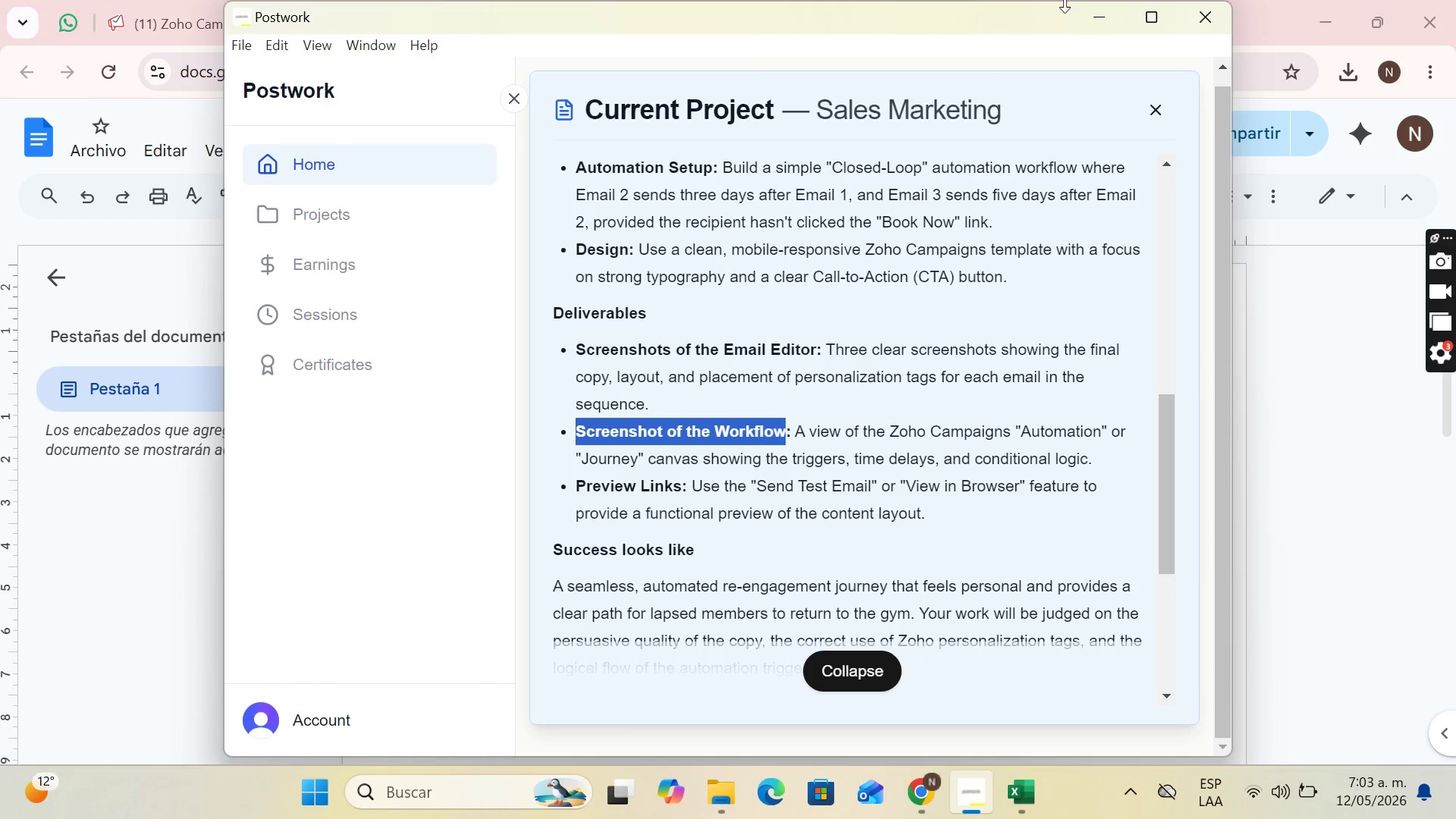 
key(Control+V)
 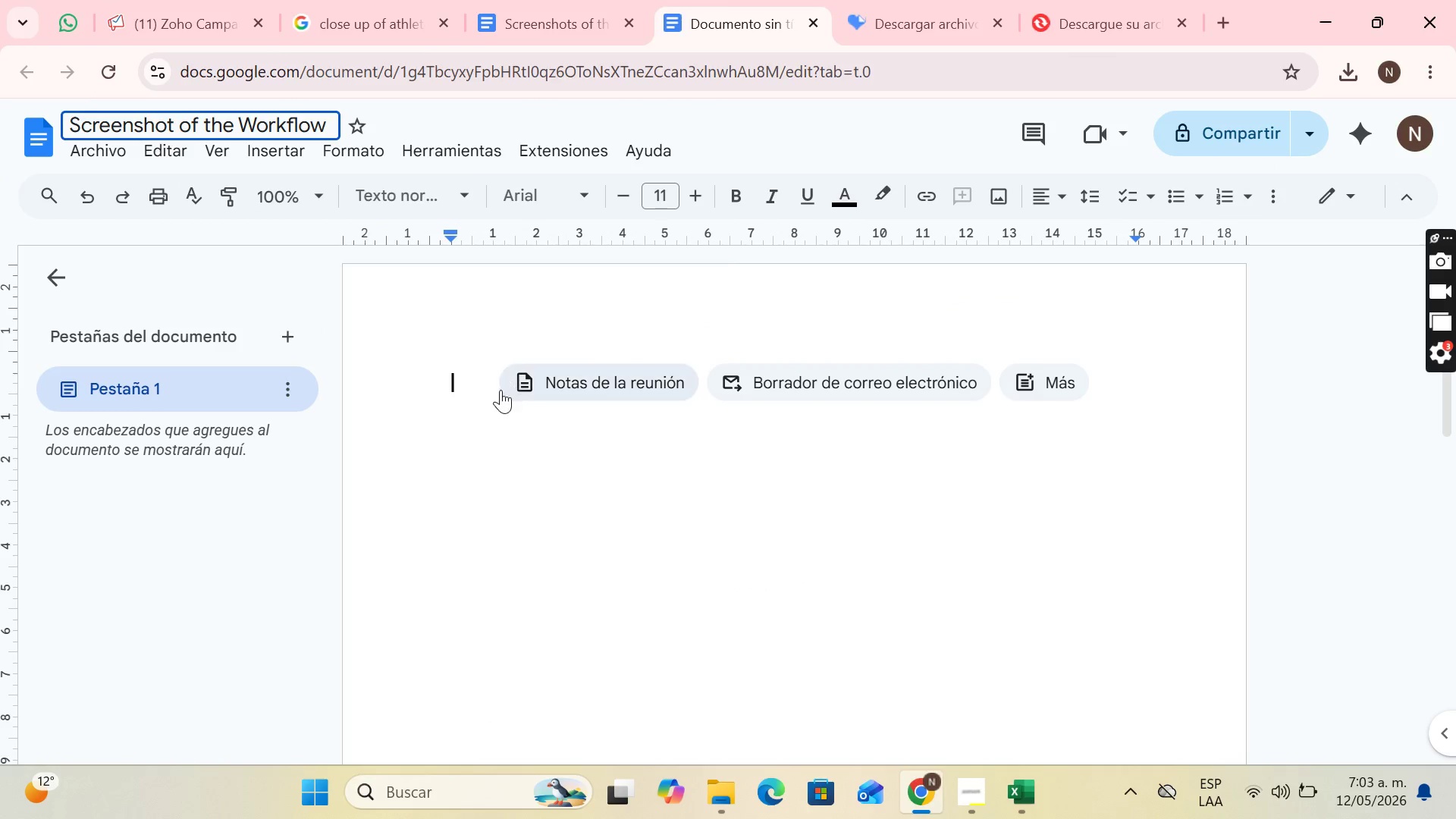 
left_click([479, 378])
 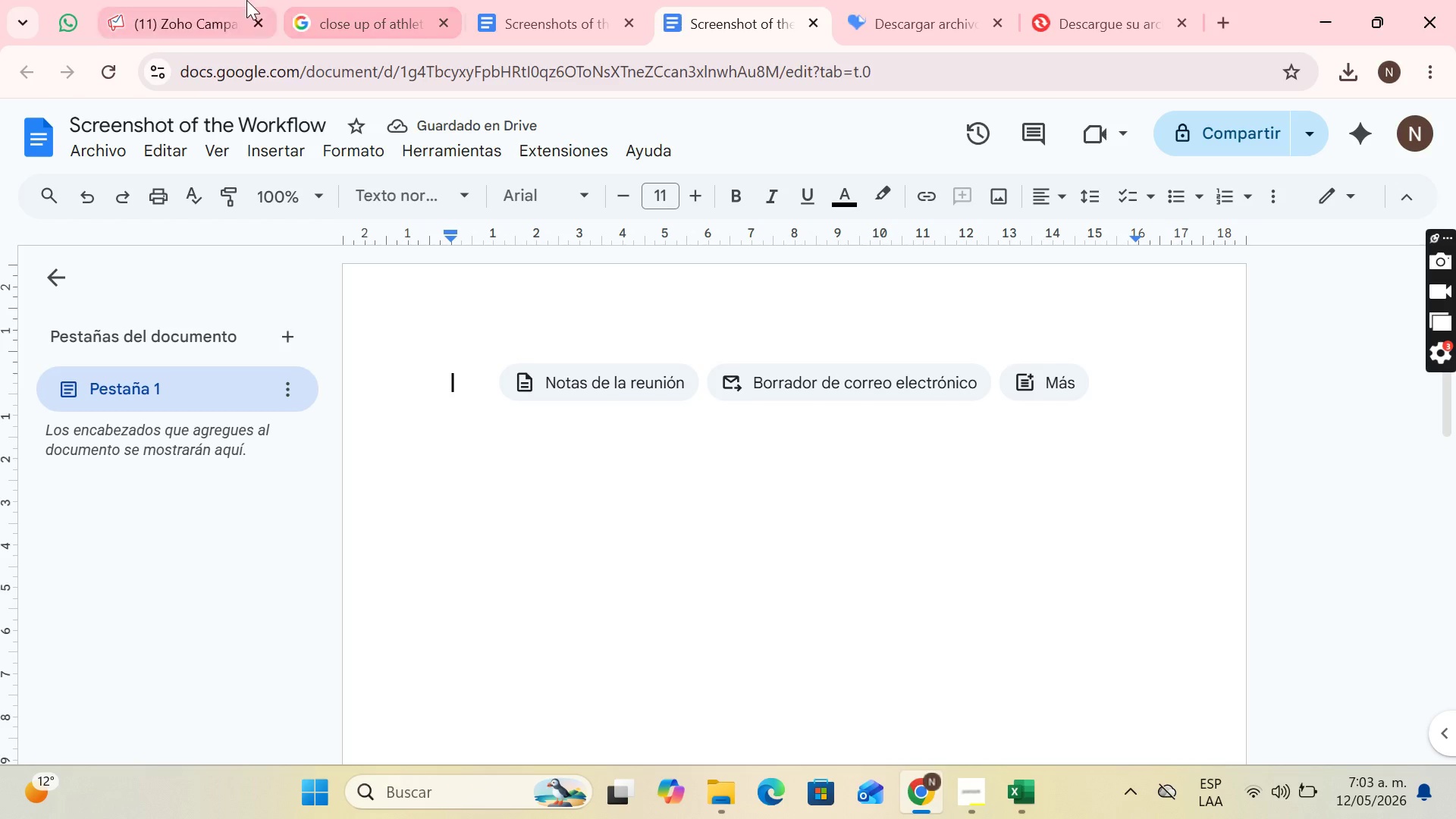 
left_click([221, 0])
 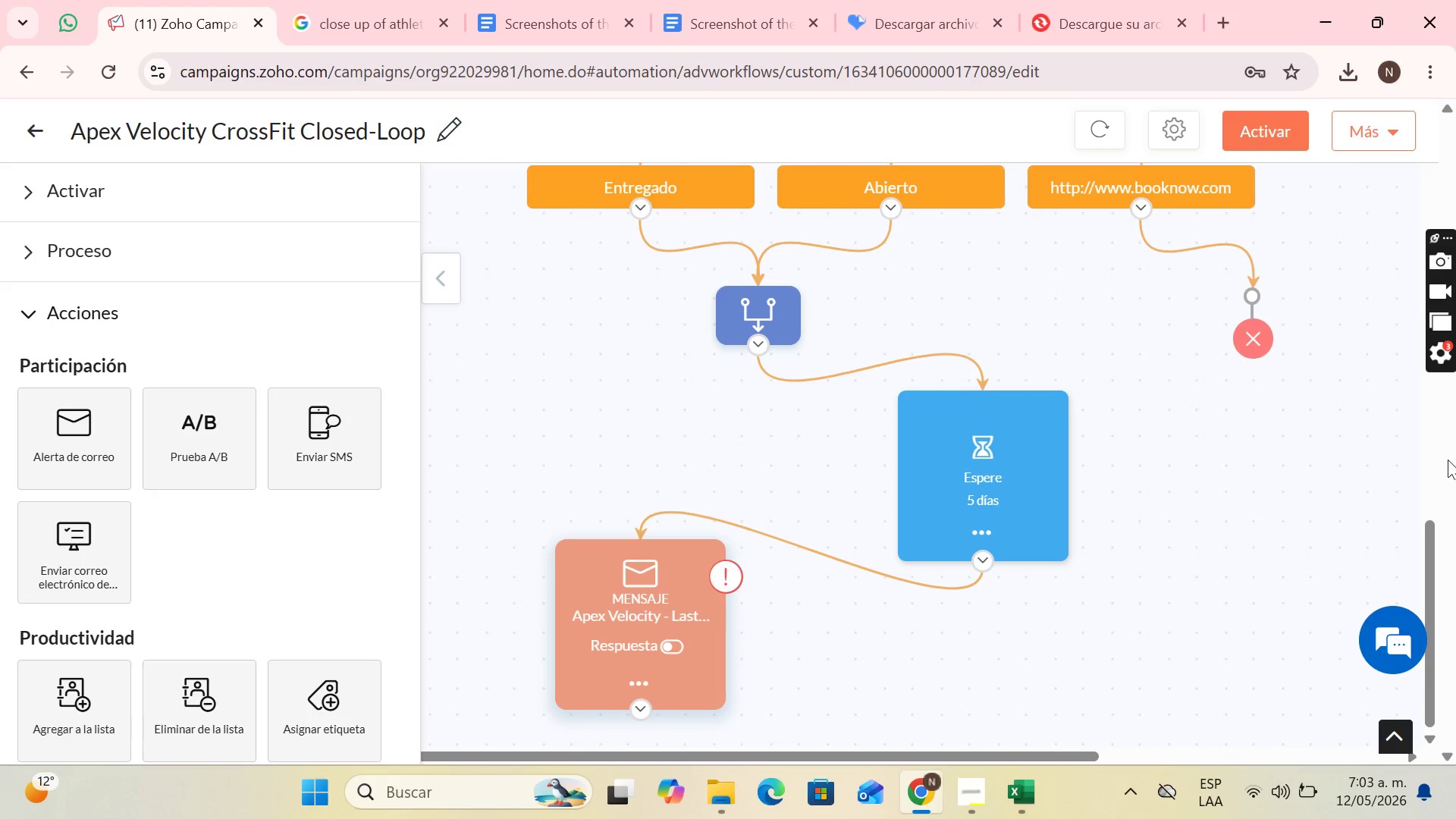 
scroll: coordinate [1292, 551], scroll_direction: up, amount: 13.0
 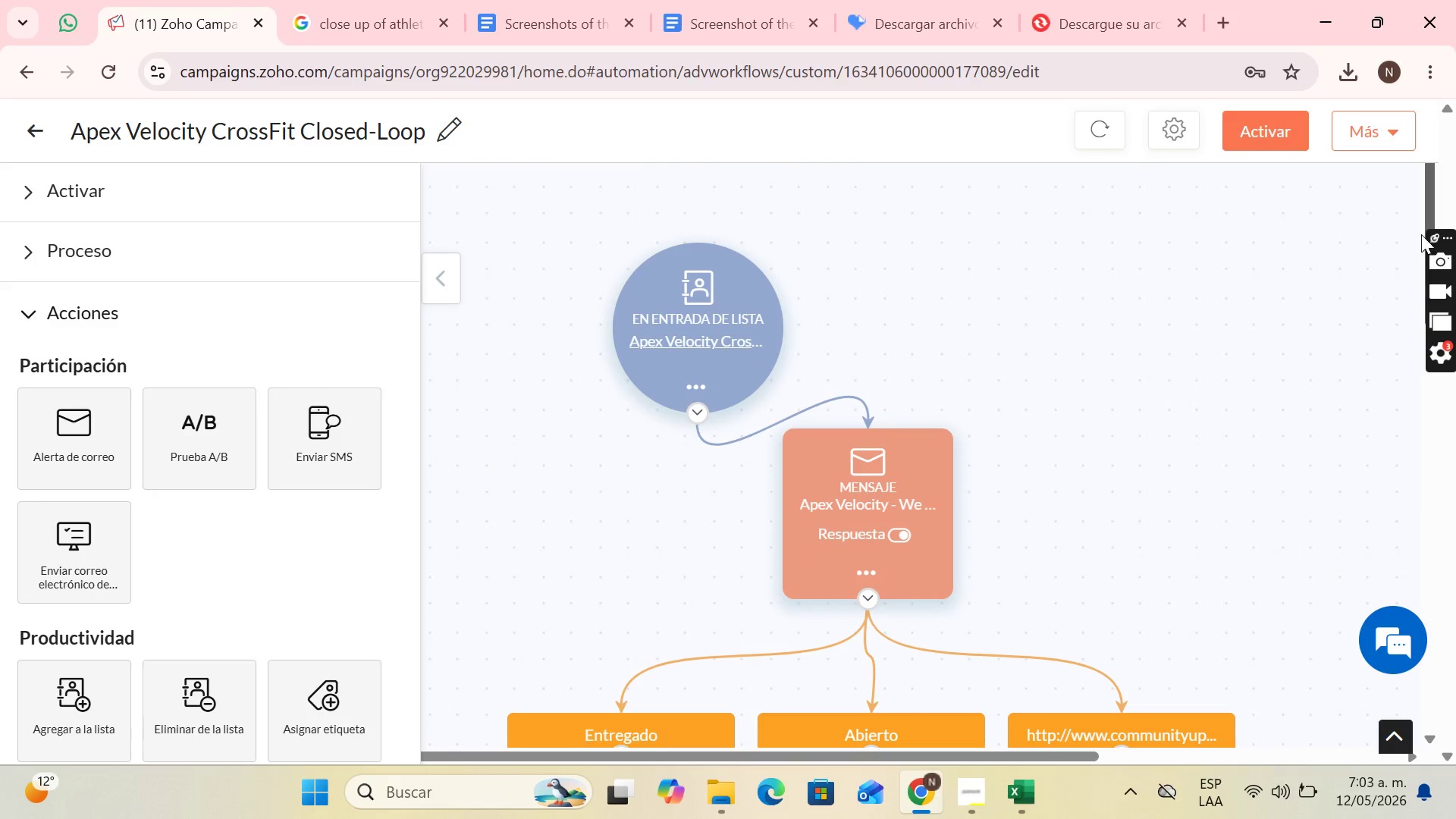 
left_click_drag(start_coordinate=[1427, 213], to_coordinate=[1437, 235])
 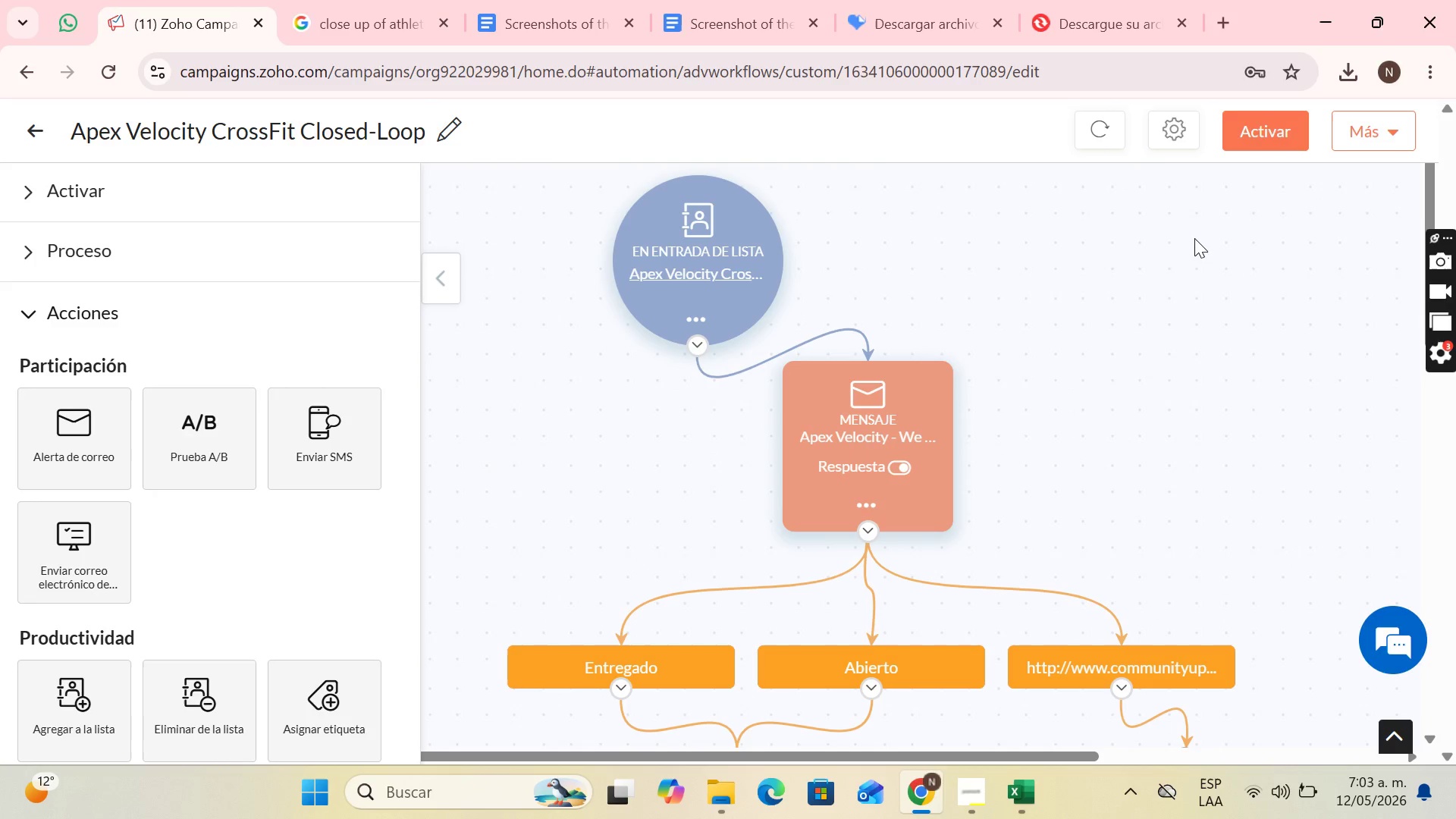 
key(PrintScreen)
 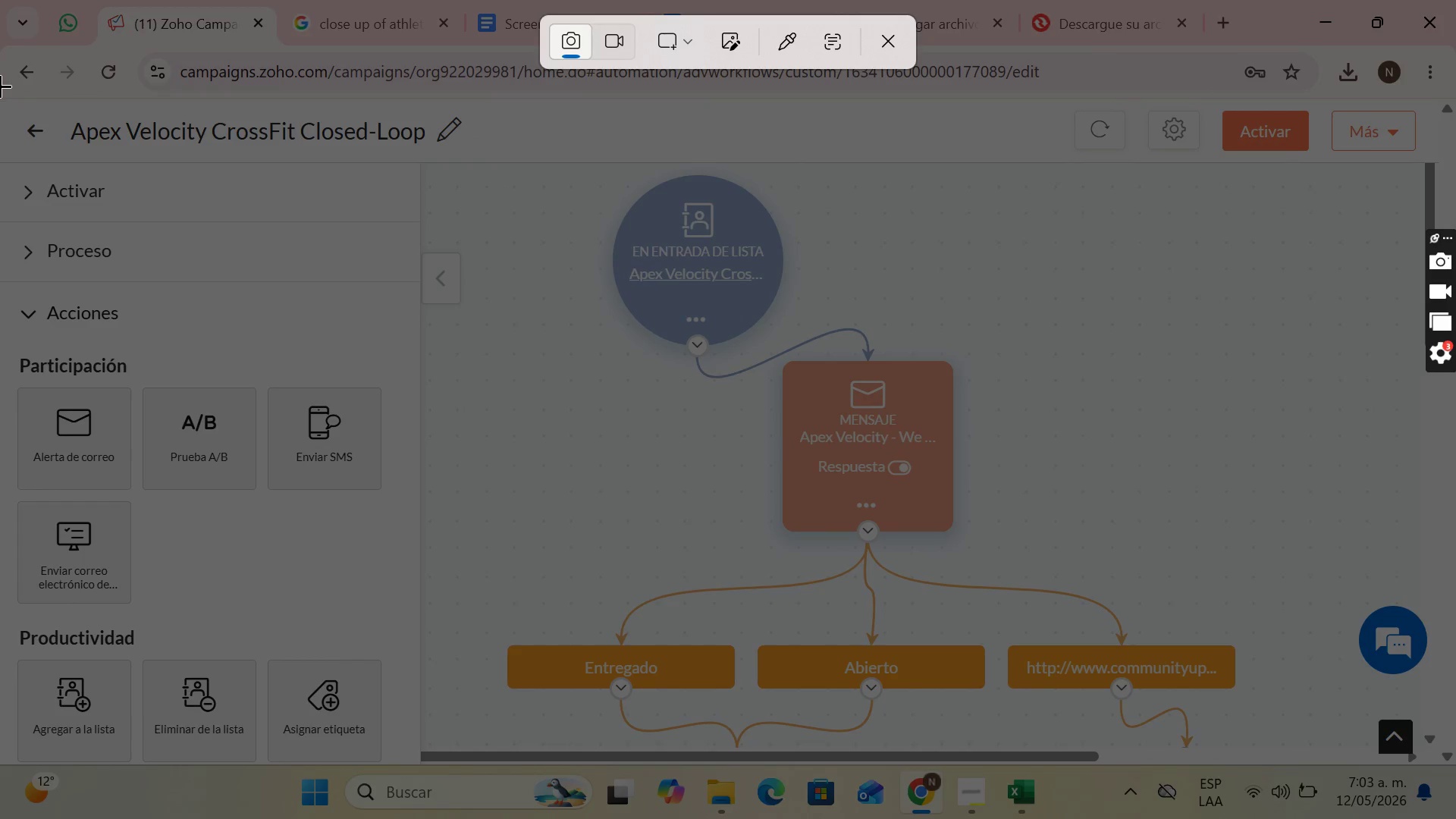 
left_click_drag(start_coordinate=[0, 102], to_coordinate=[1417, 759])
 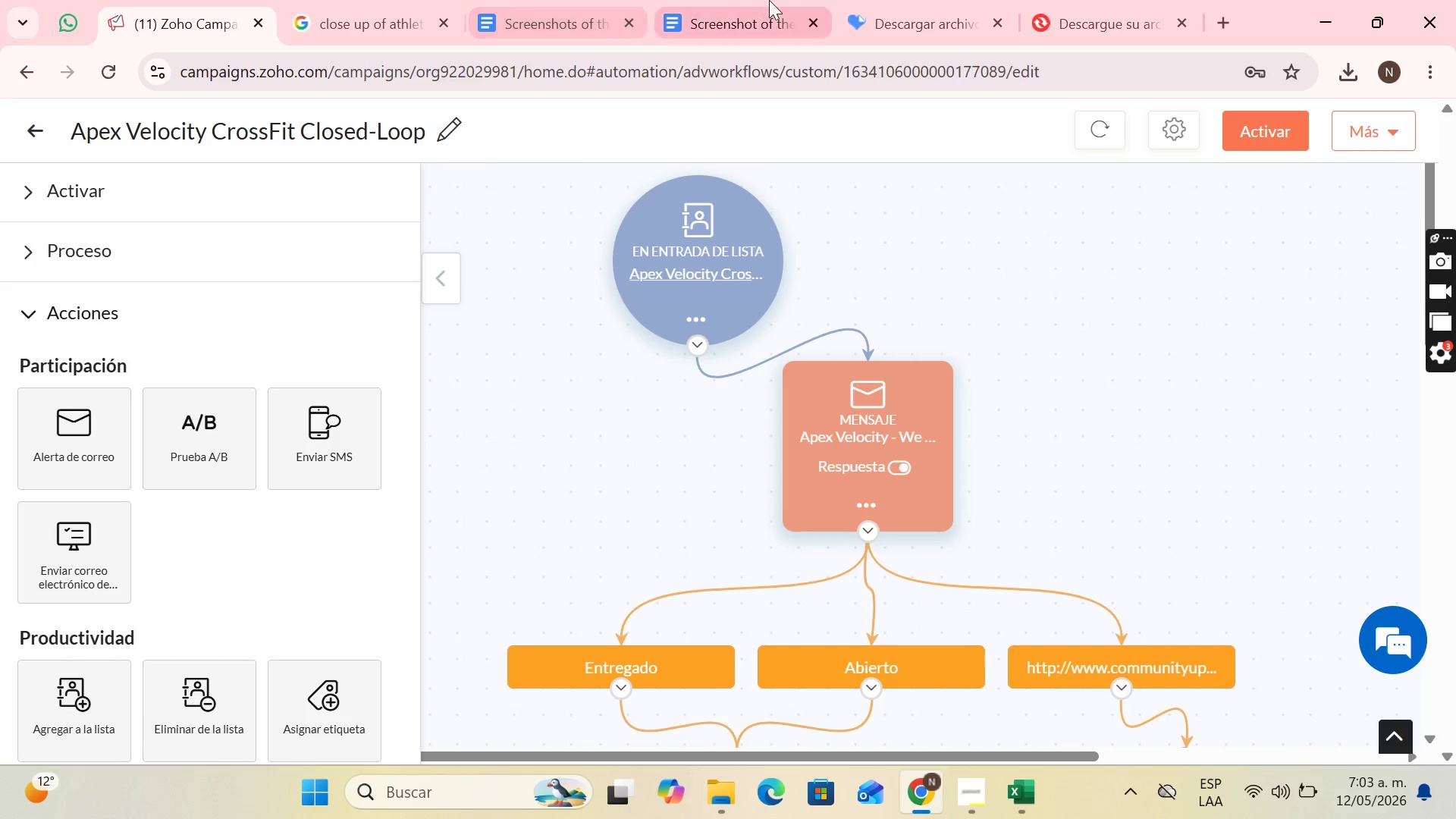 
left_click([769, 0])
 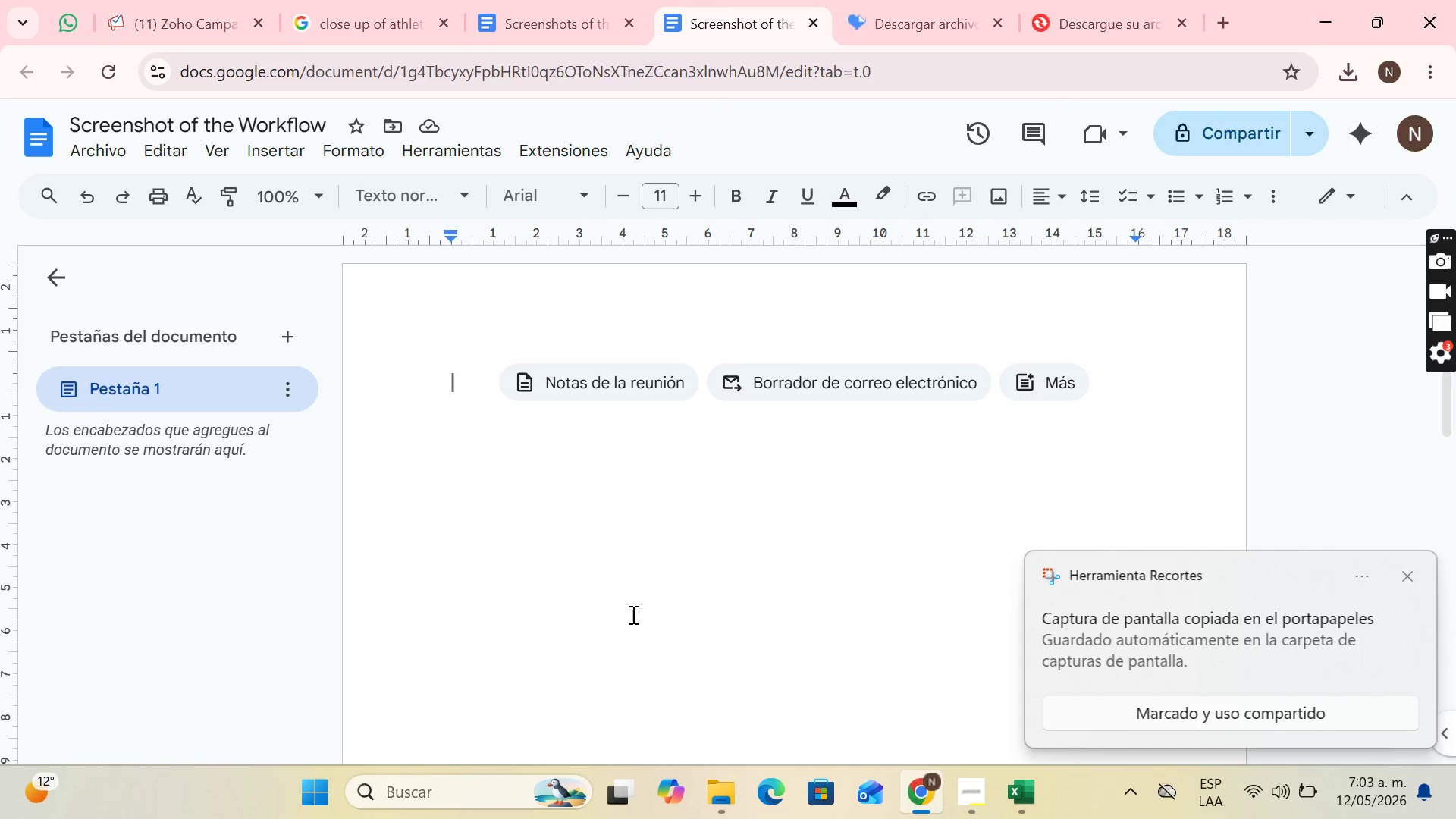 
hold_key(key=ControlLeft, duration=0.34)
 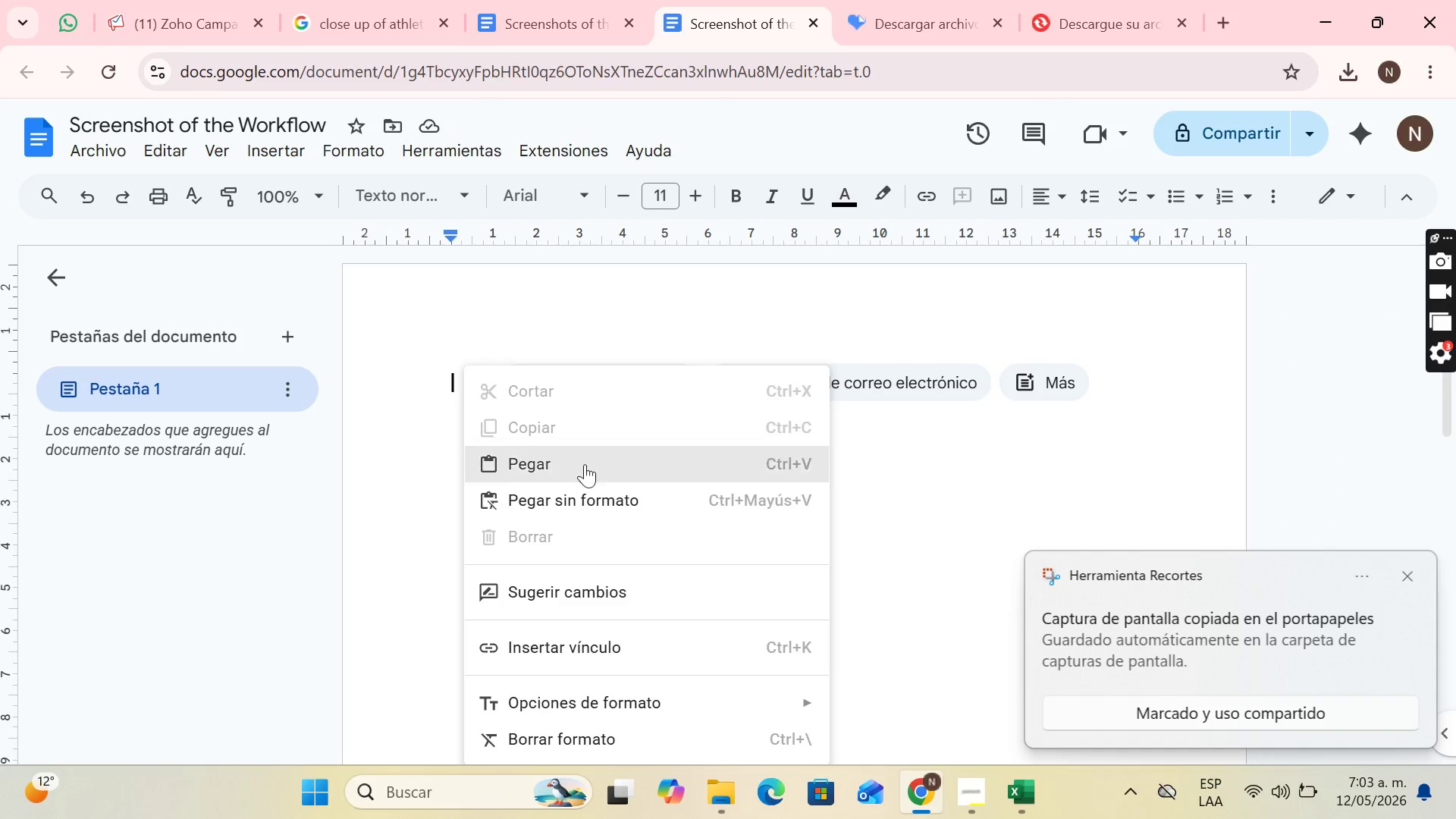 
left_click([592, 470])
 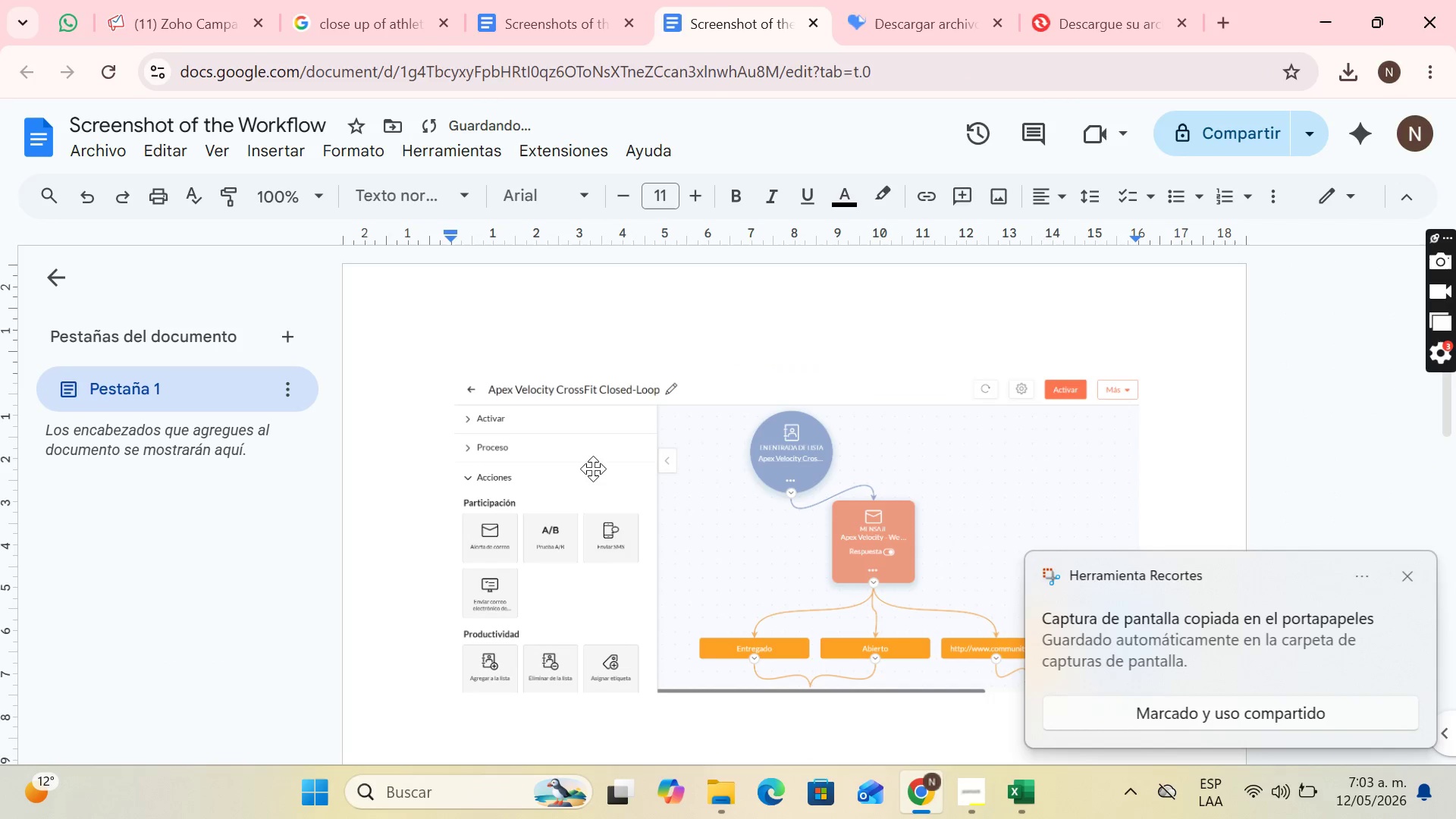 
key(Enter)
 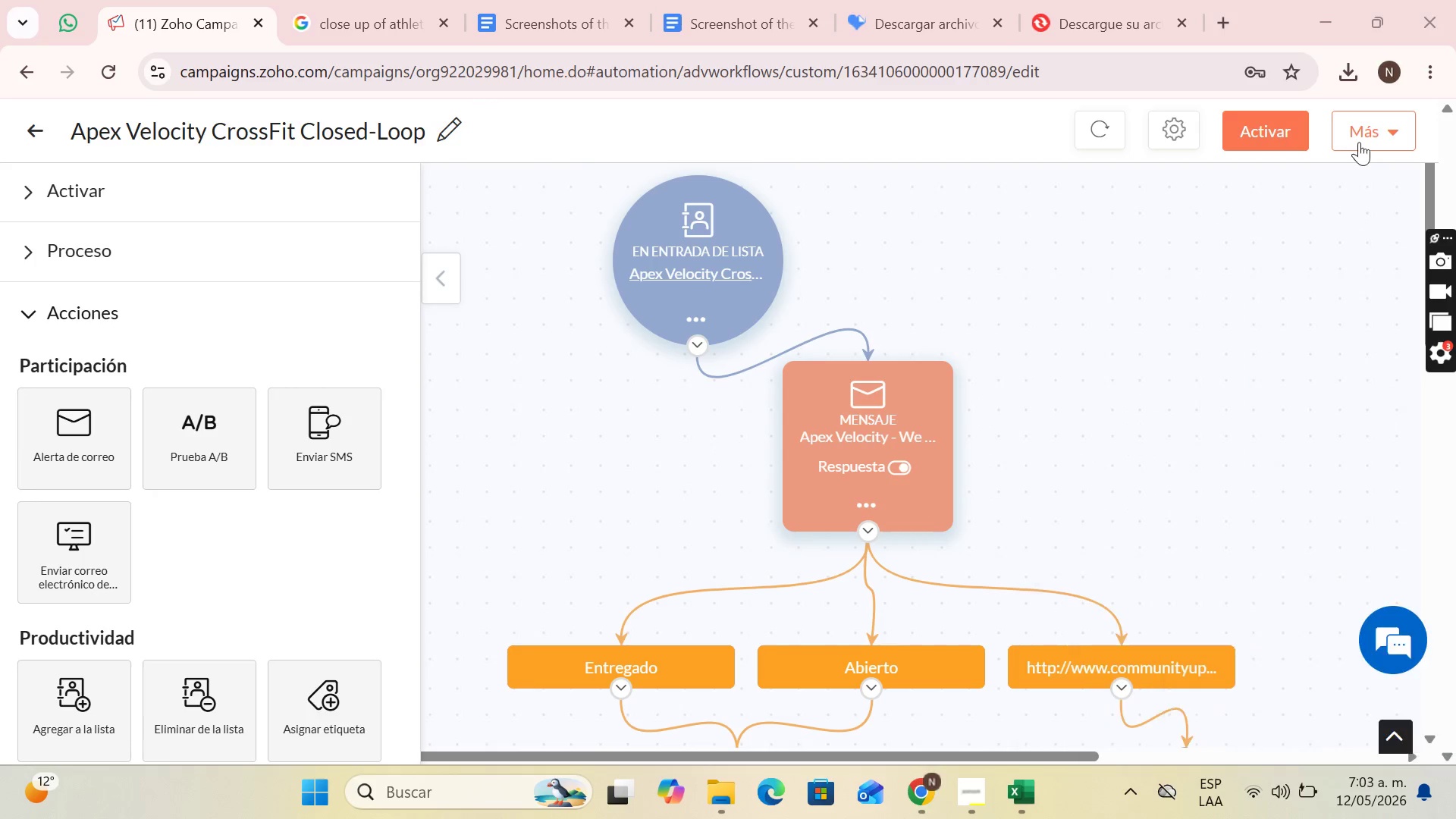 
left_click_drag(start_coordinate=[1432, 195], to_coordinate=[1455, 372])
 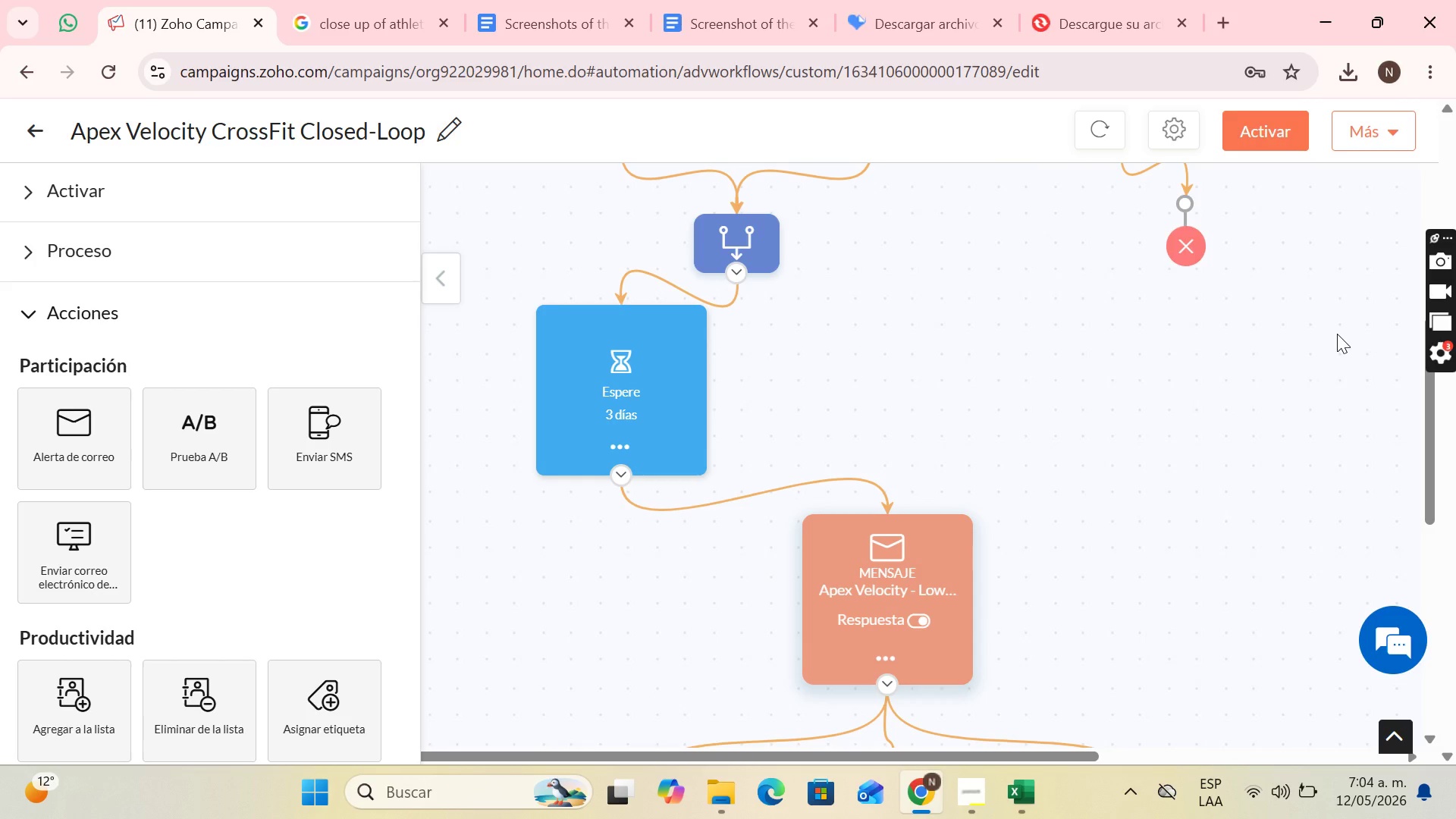 
key(PrintScreen)
 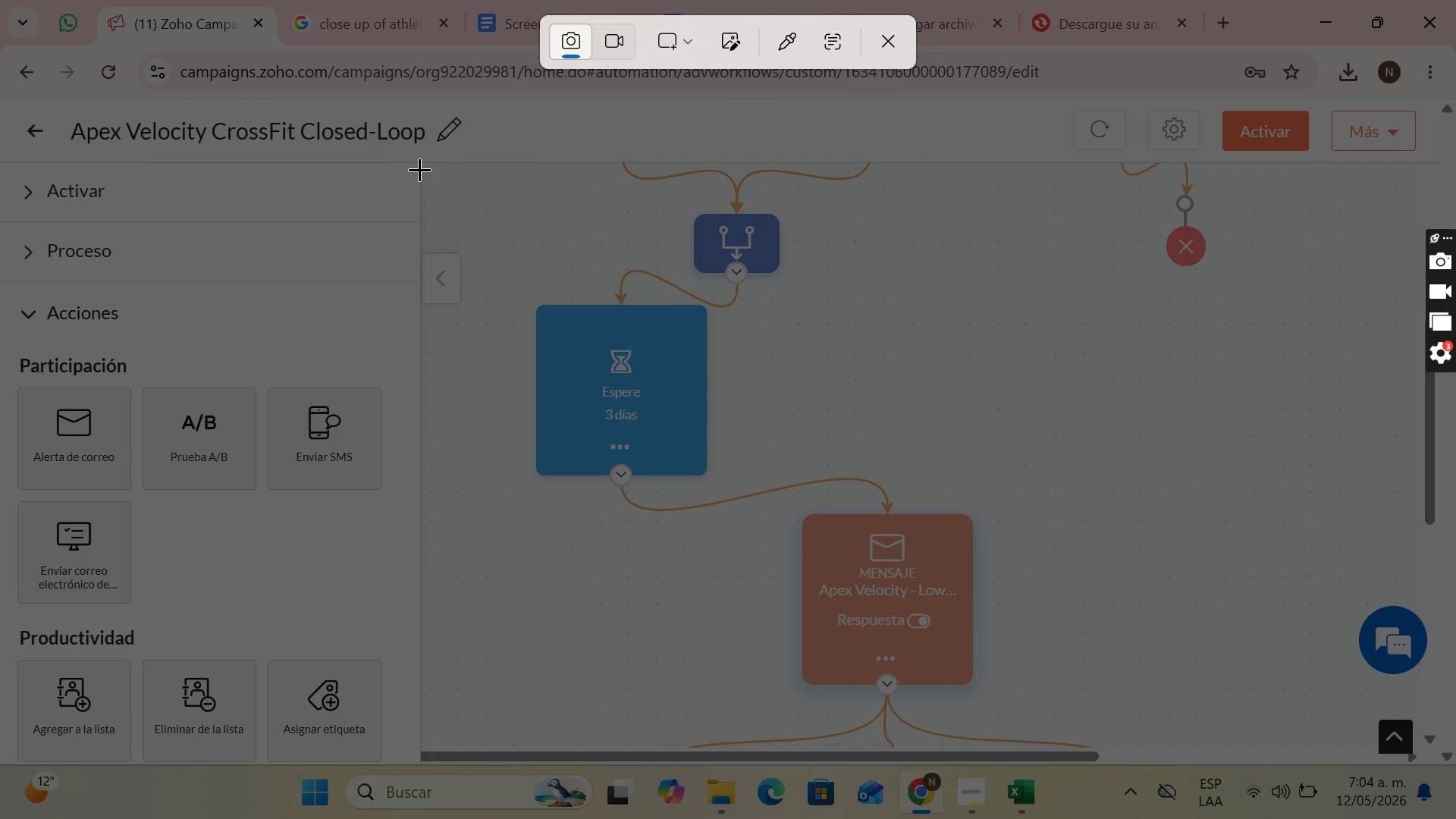 
left_click_drag(start_coordinate=[425, 161], to_coordinate=[505, 300])
 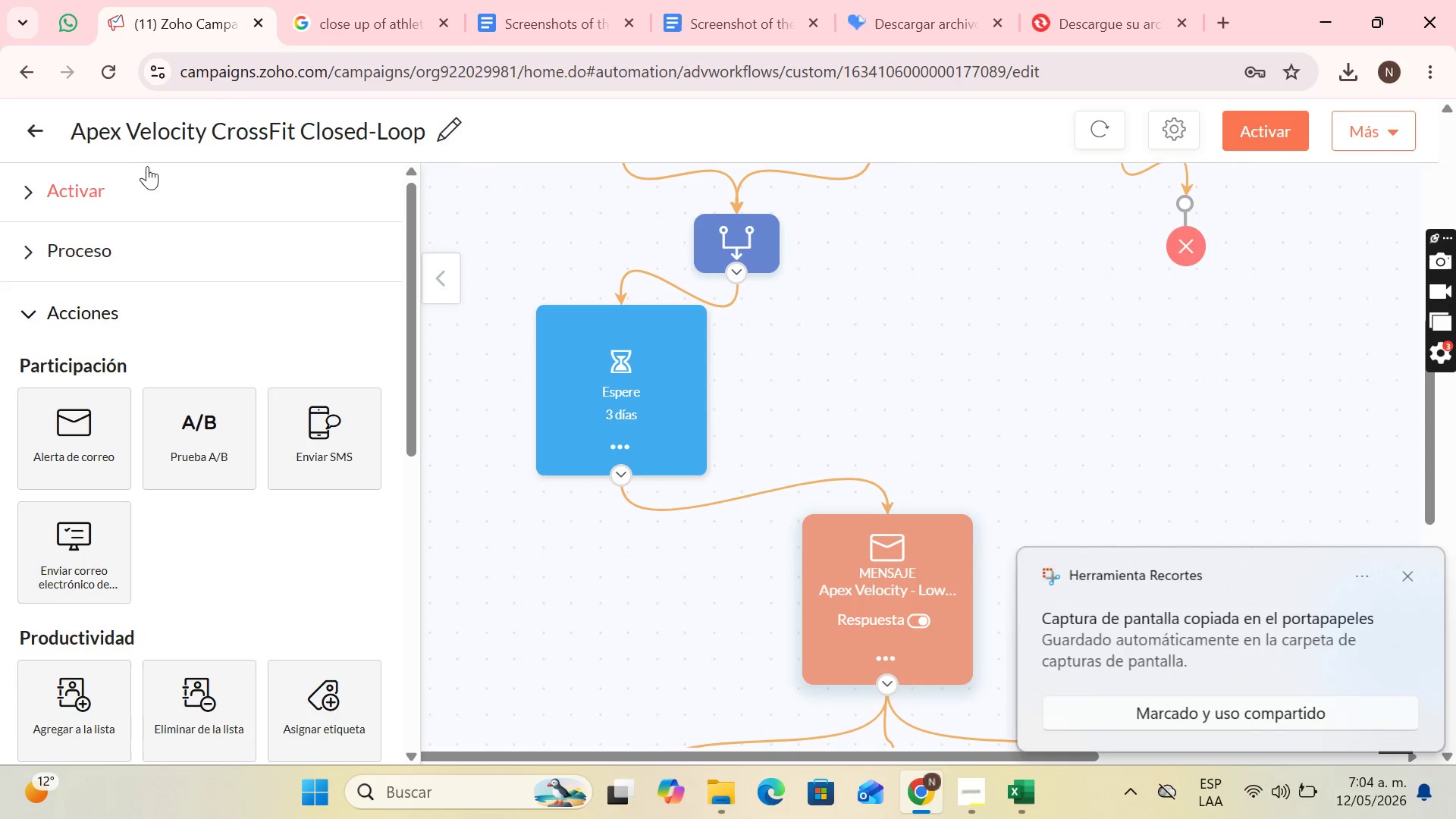 
key(PrintScreen)
 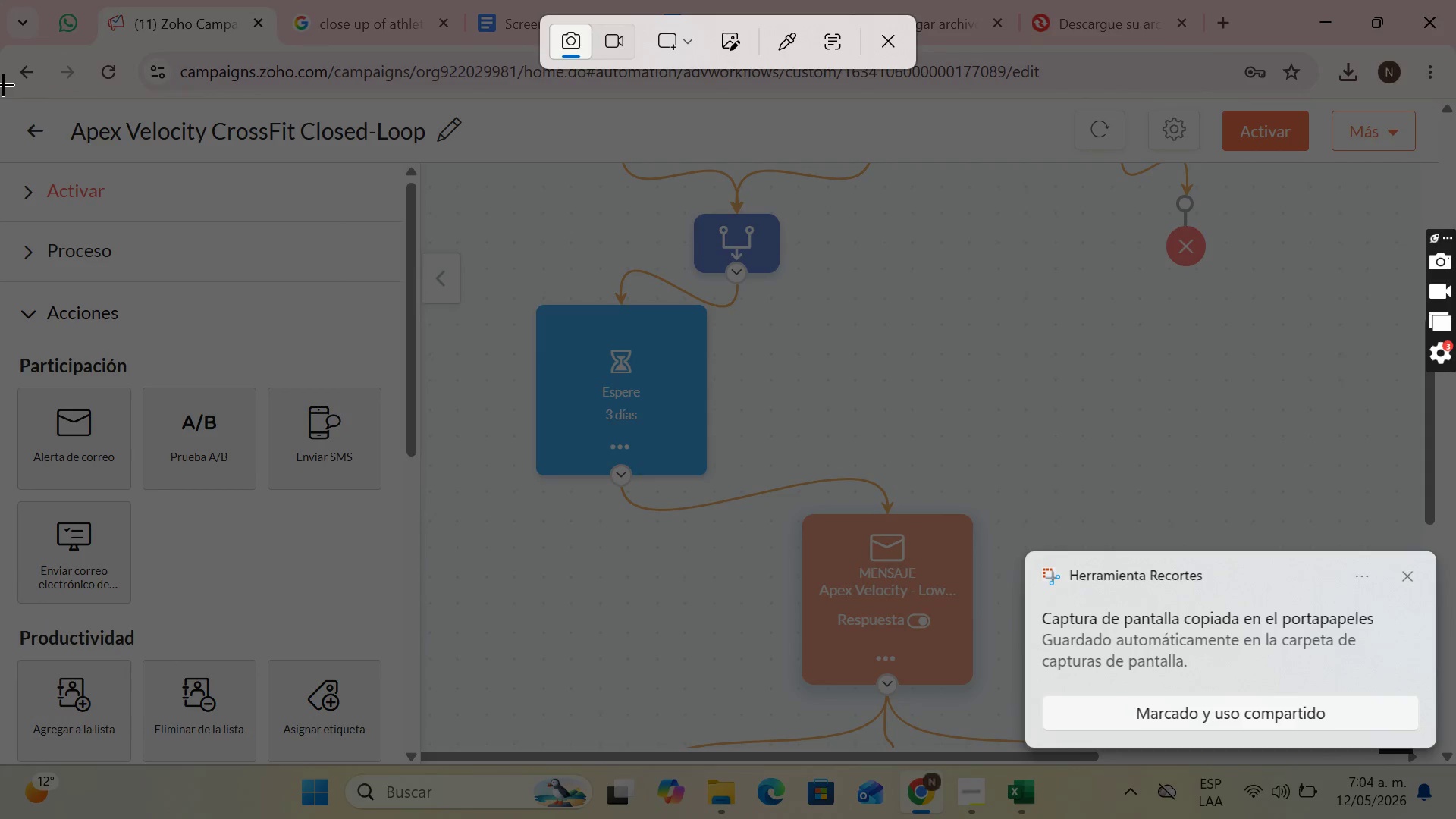 
left_click_drag(start_coordinate=[0, 93], to_coordinate=[1429, 762])
 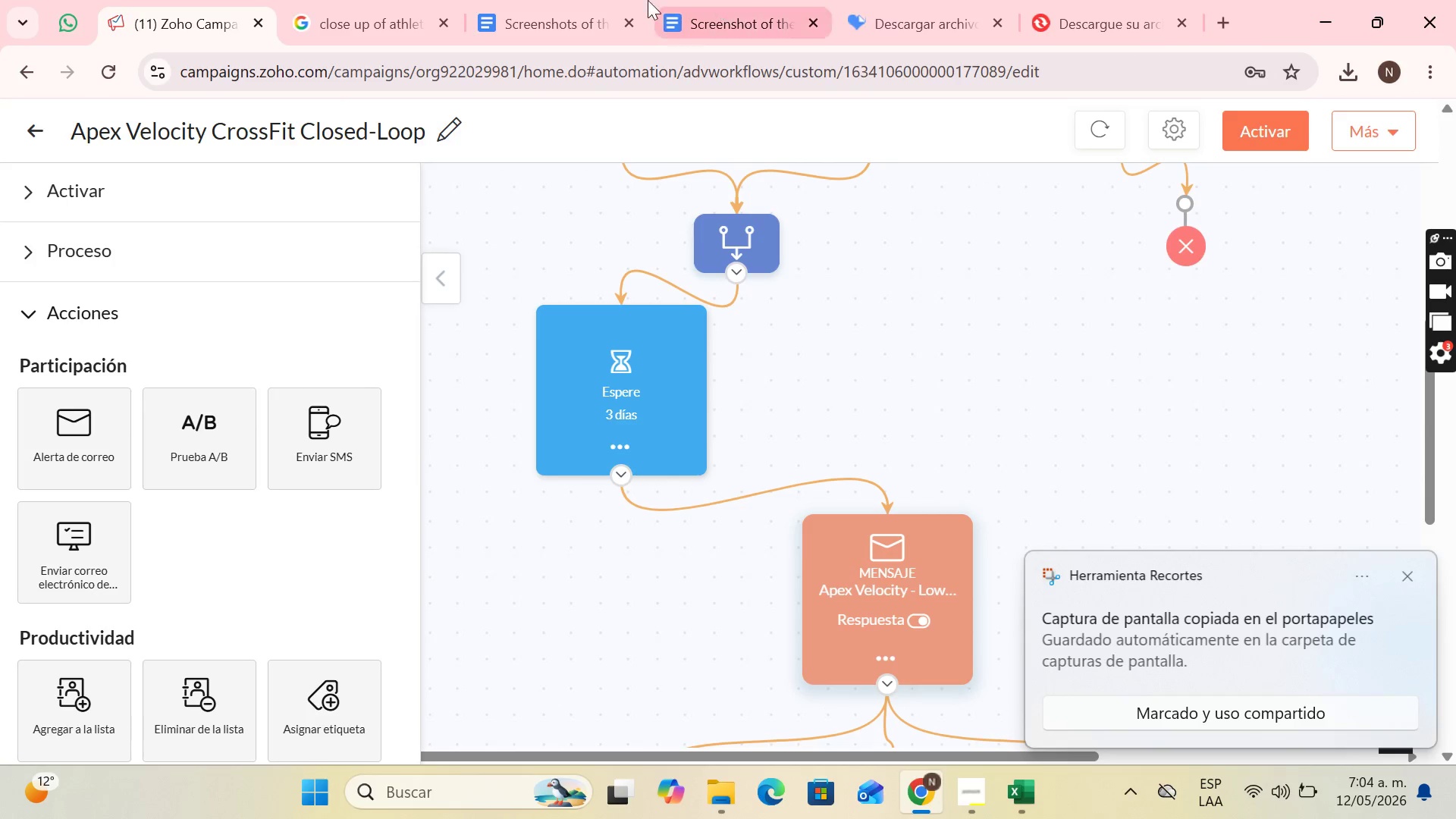 
mouse_move([563, -1])
 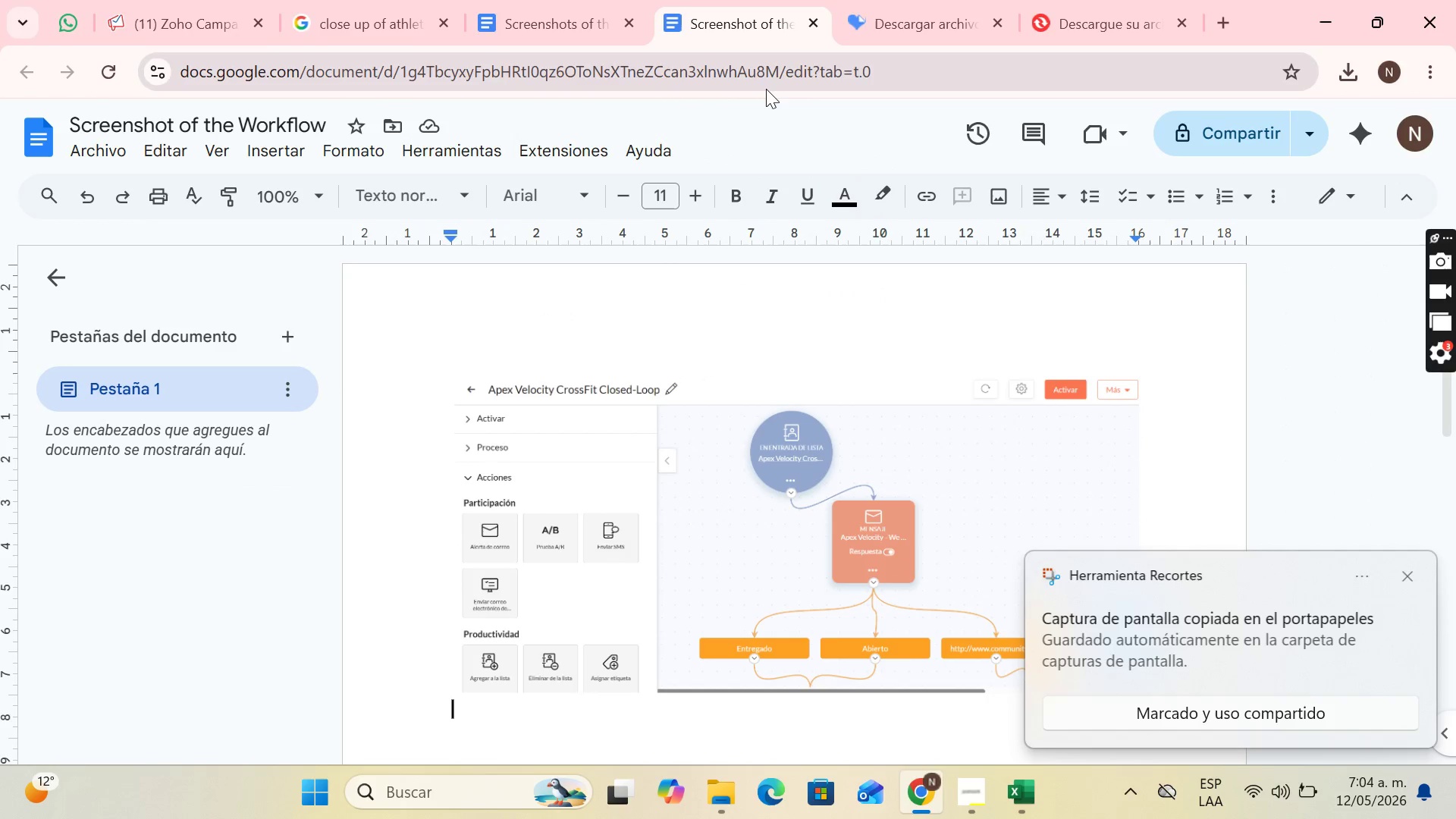 
key(Control+V)
 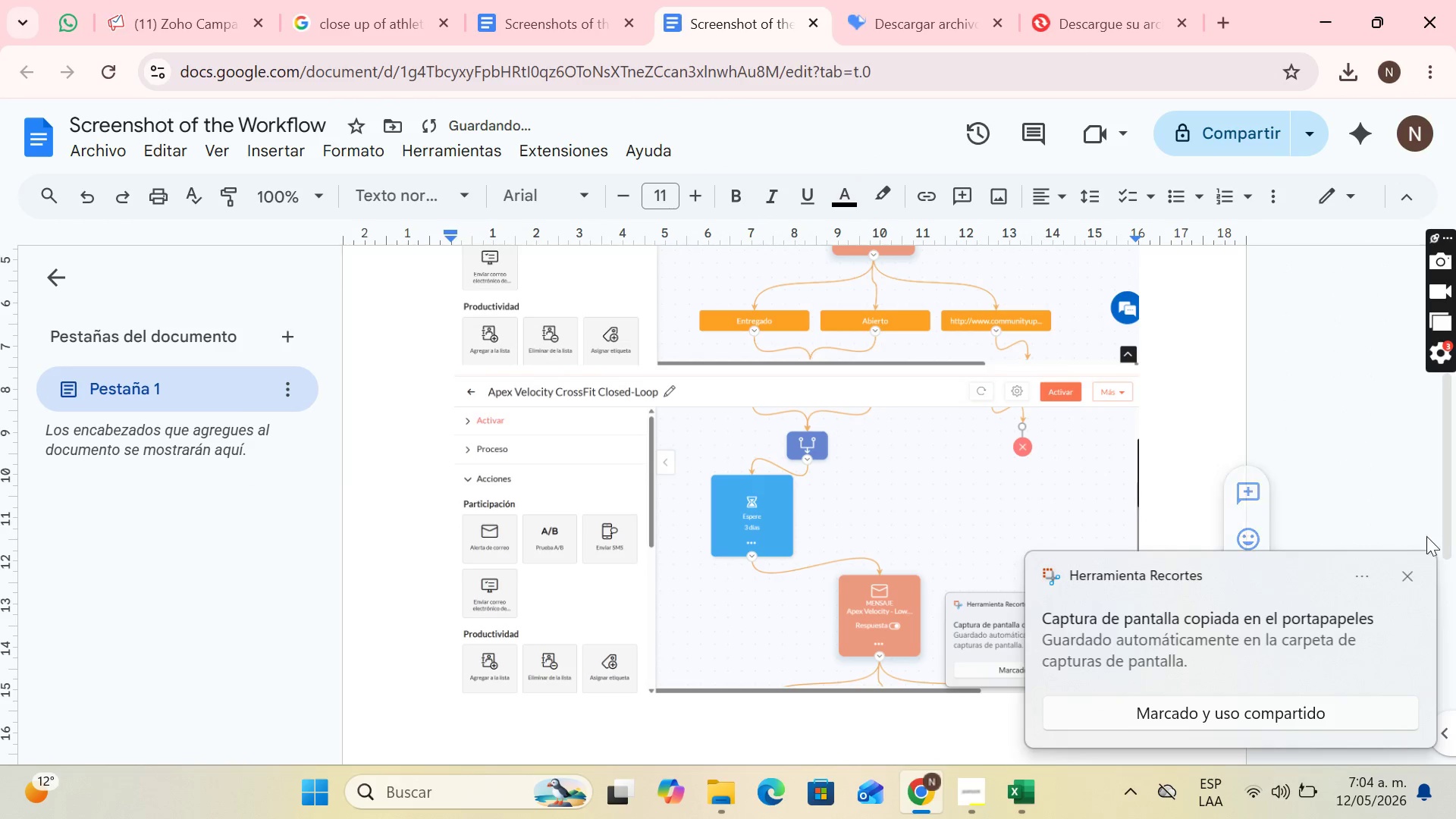 
left_click([1407, 585])
 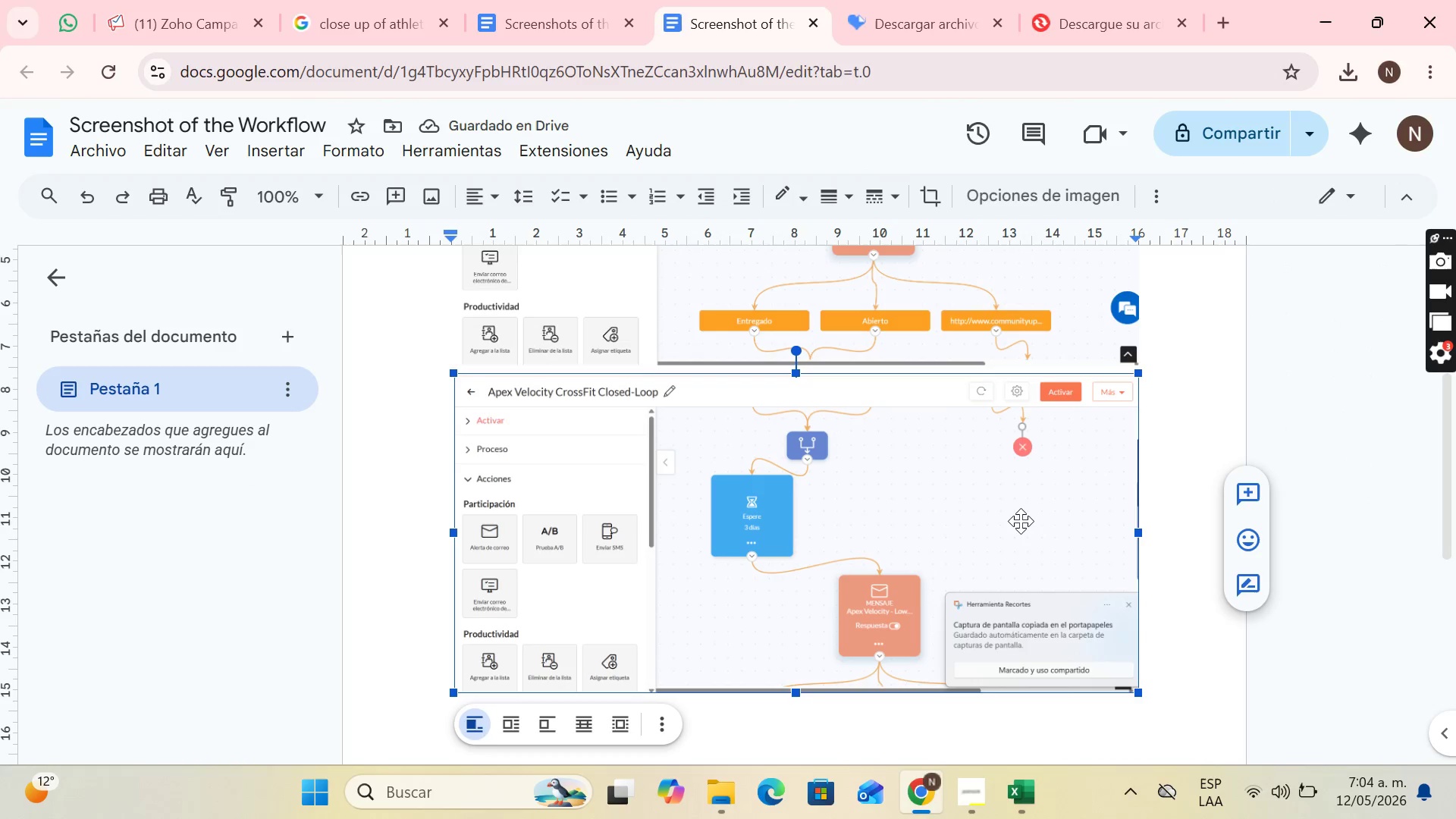 
key(Backspace)
 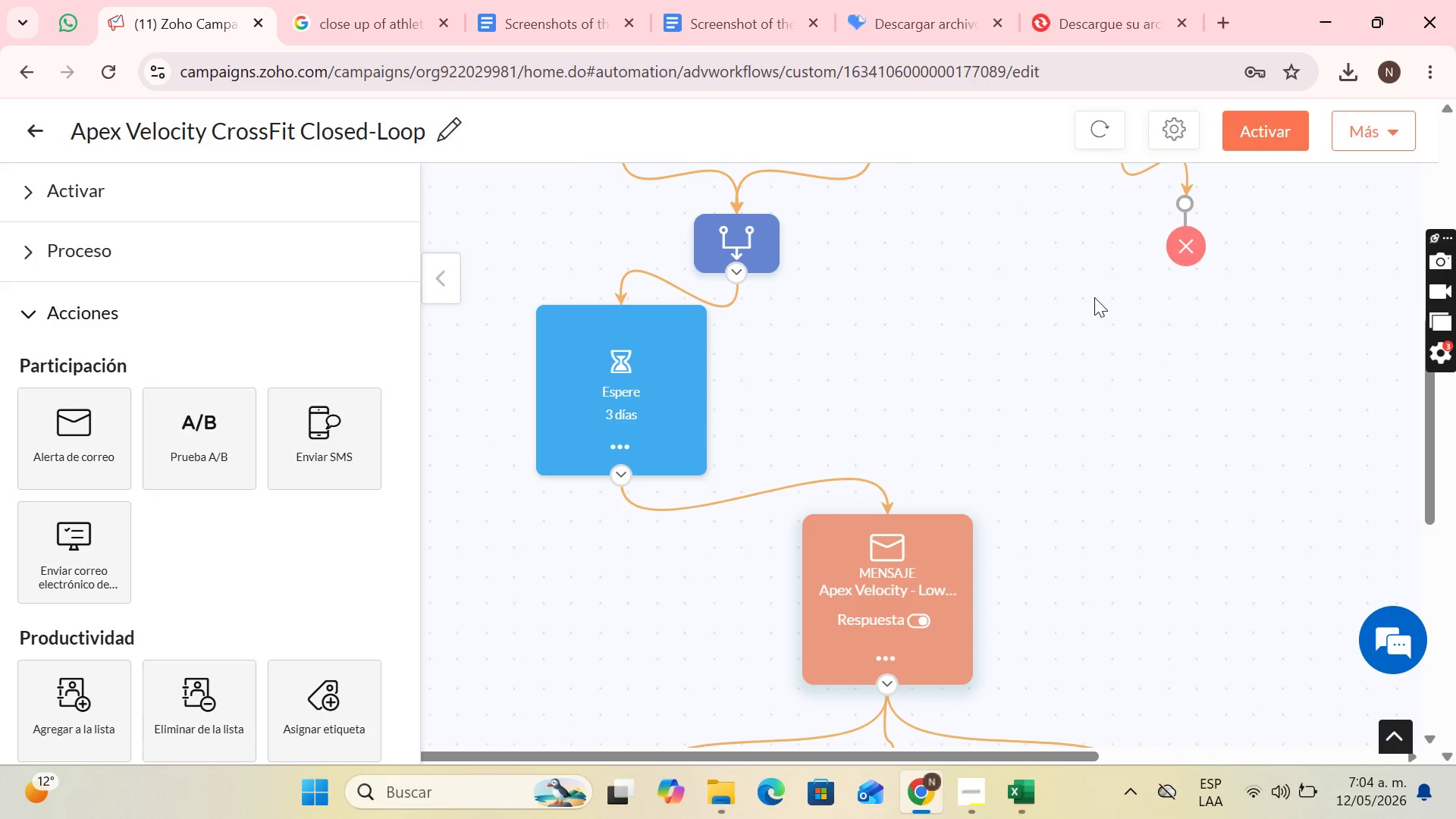 
key(PrintScreen)
 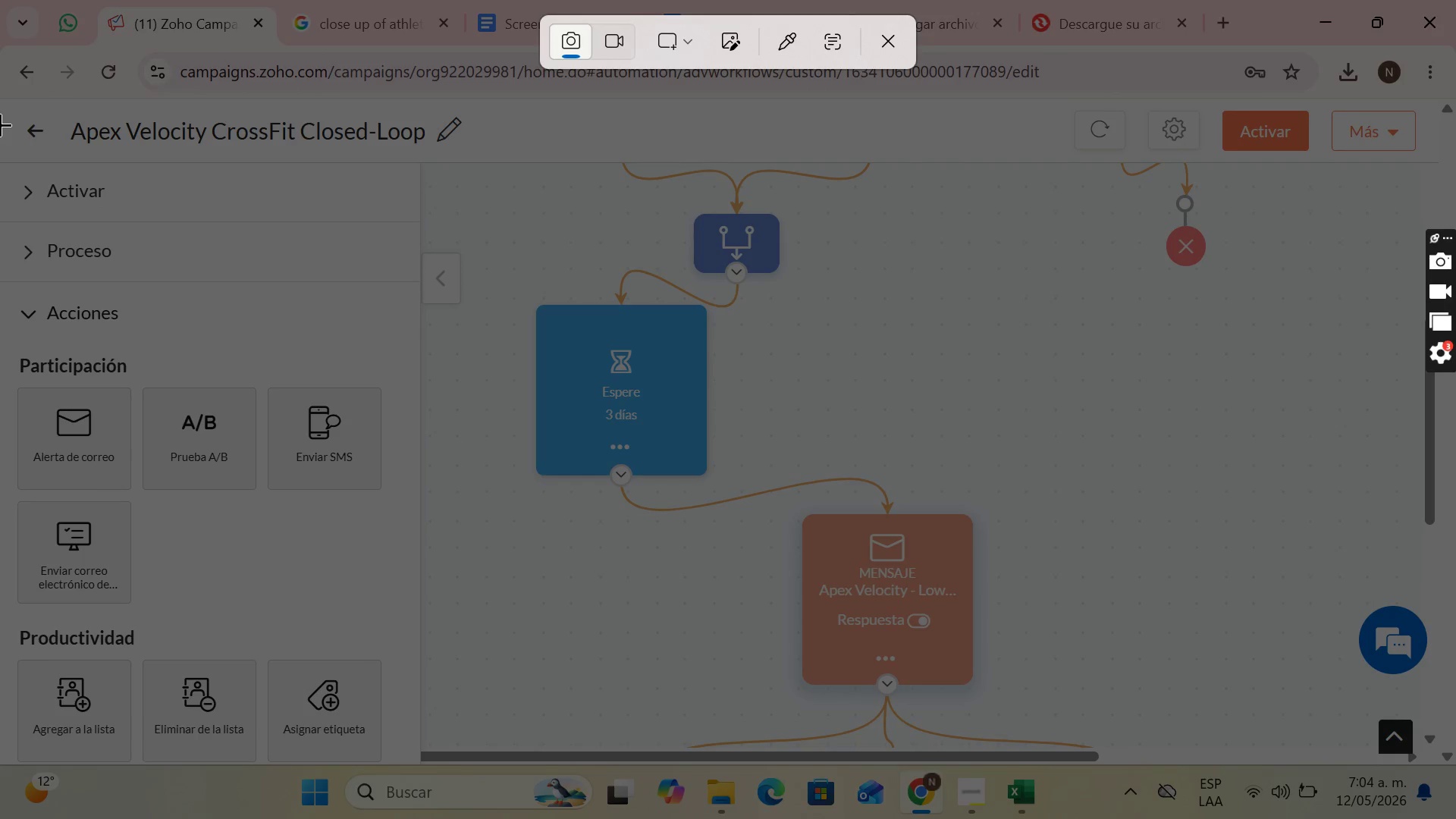 
left_click_drag(start_coordinate=[0, 95], to_coordinate=[1425, 761])
 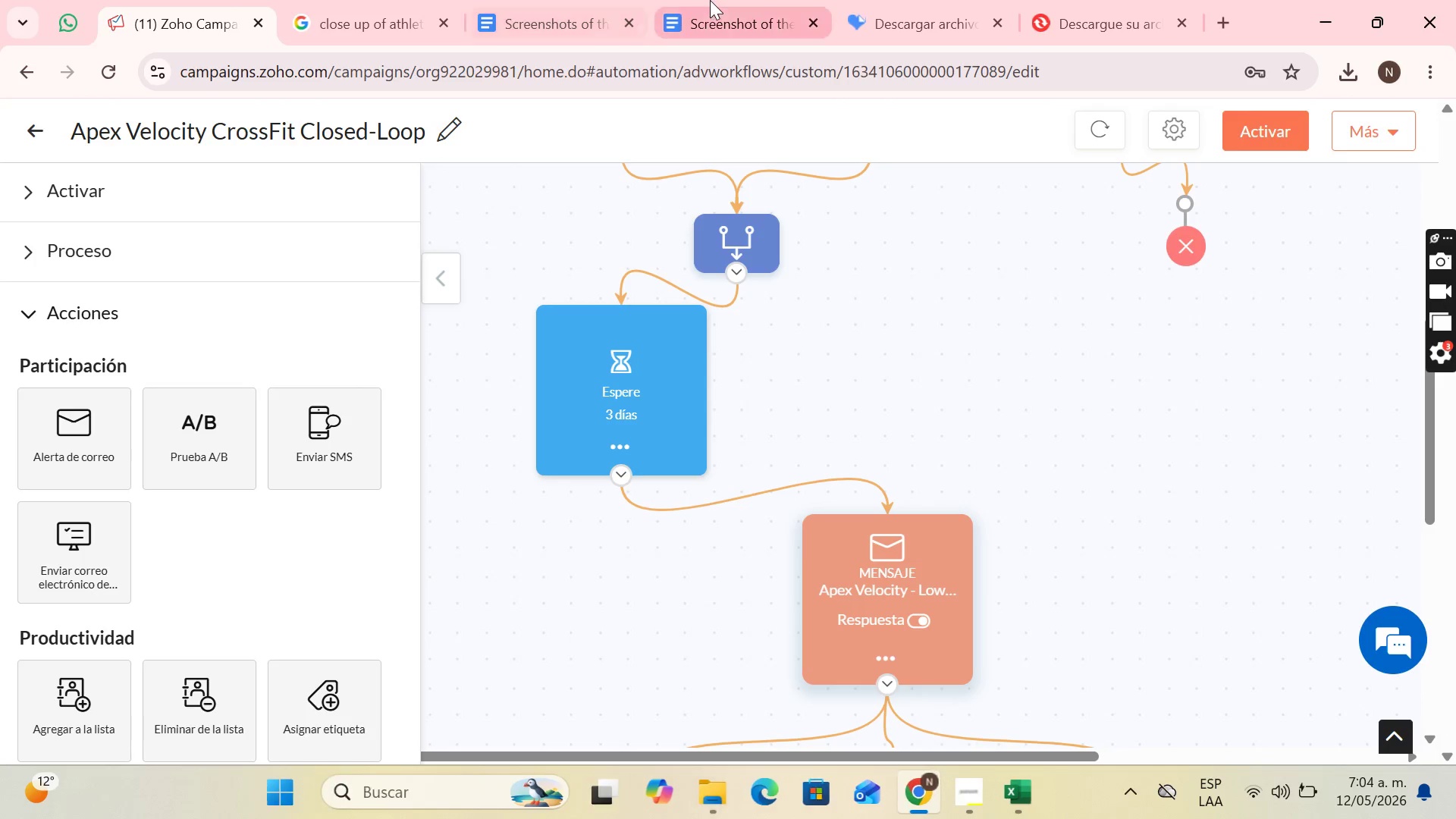 
left_click([717, 0])
 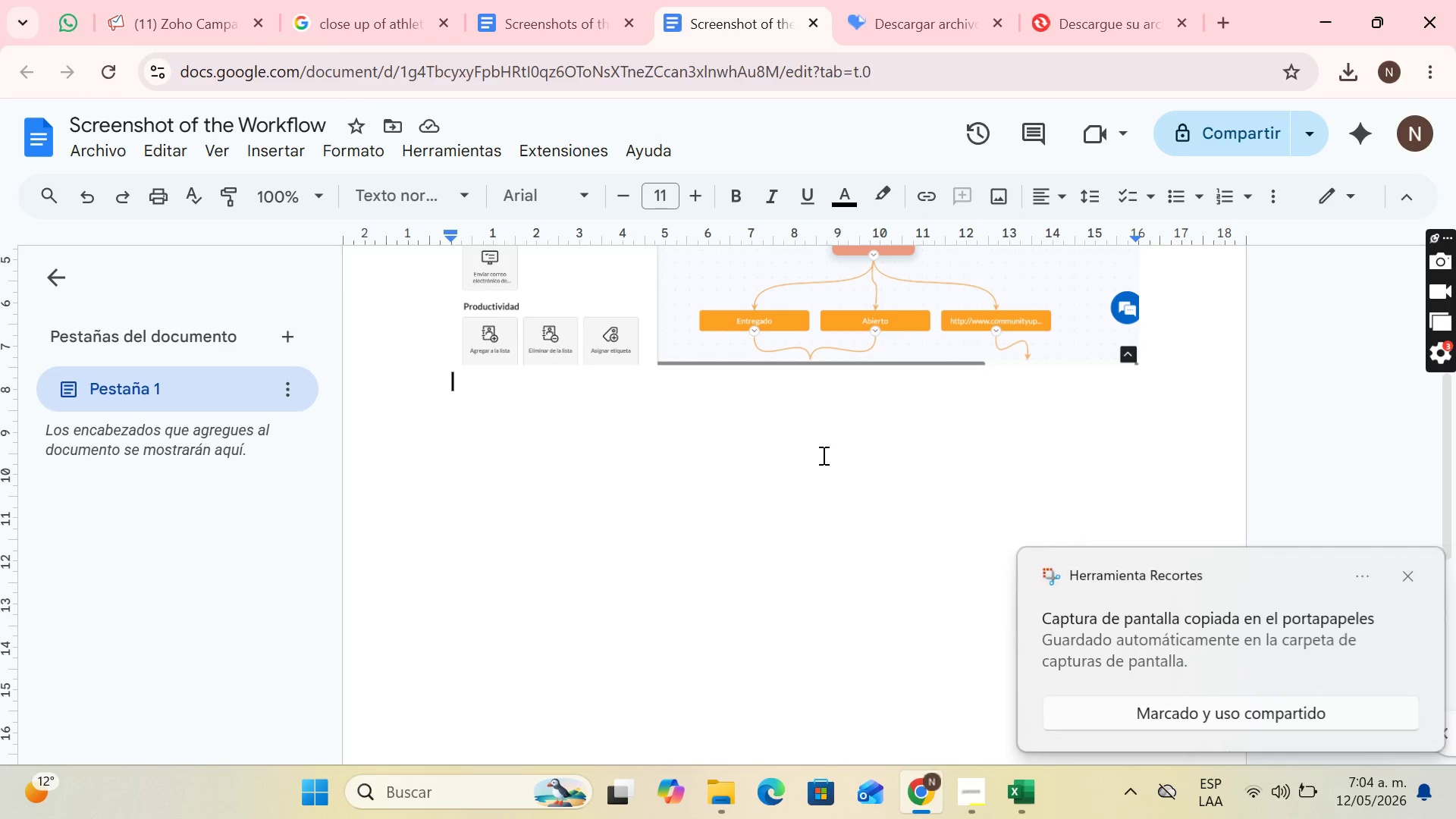 
key(Control+V)
 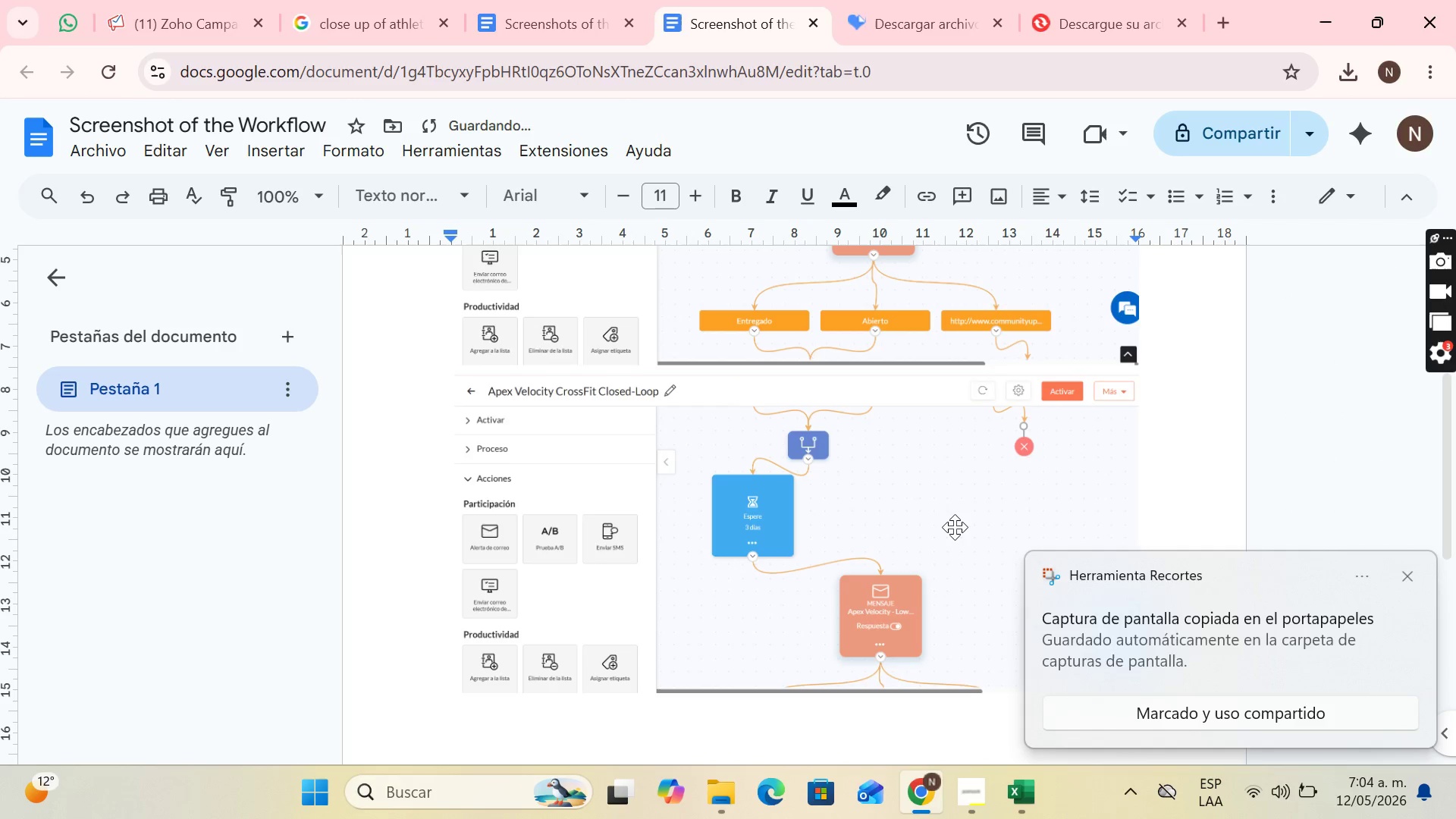 
key(Enter)
 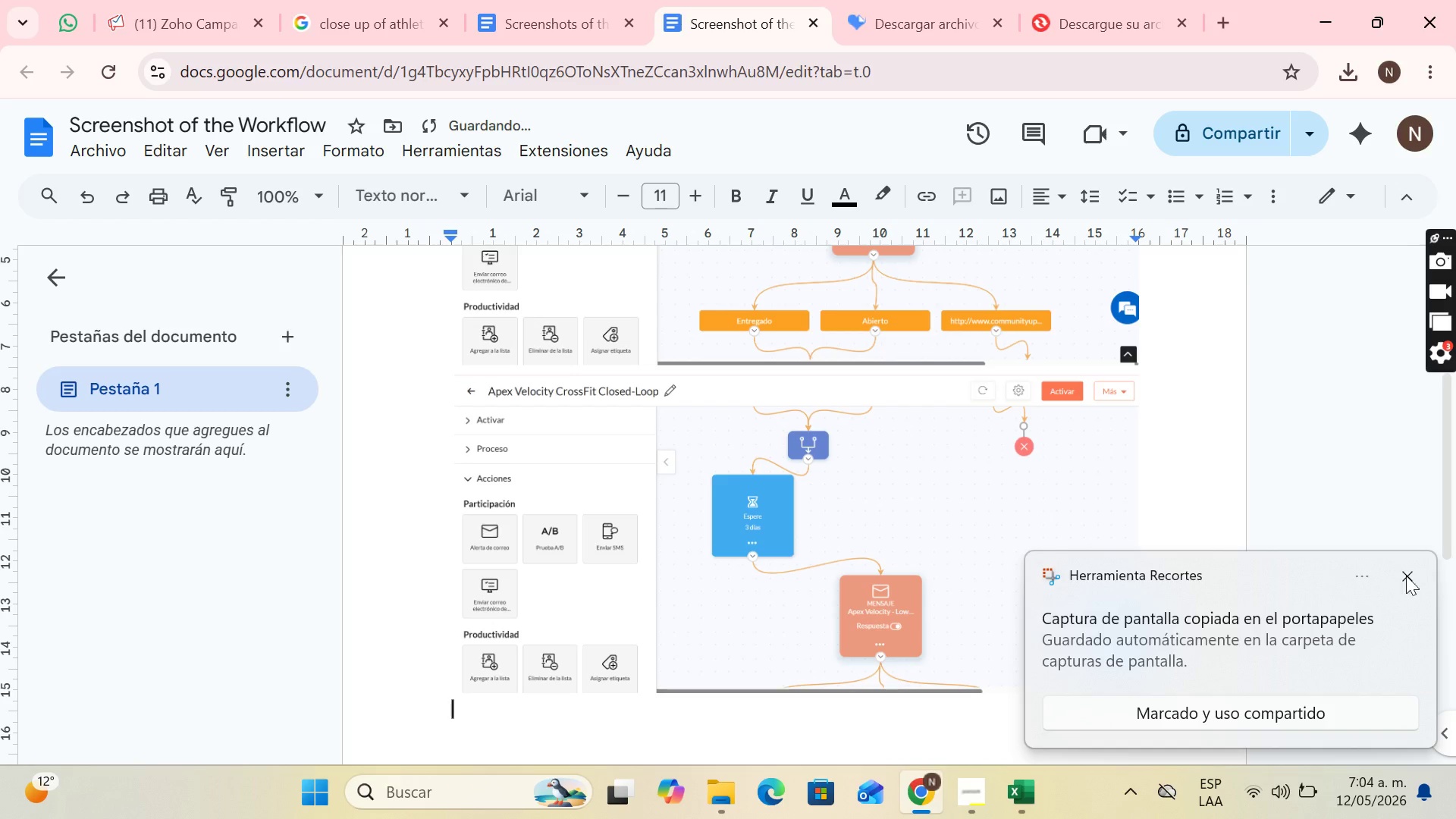 
left_click([1398, 576])
 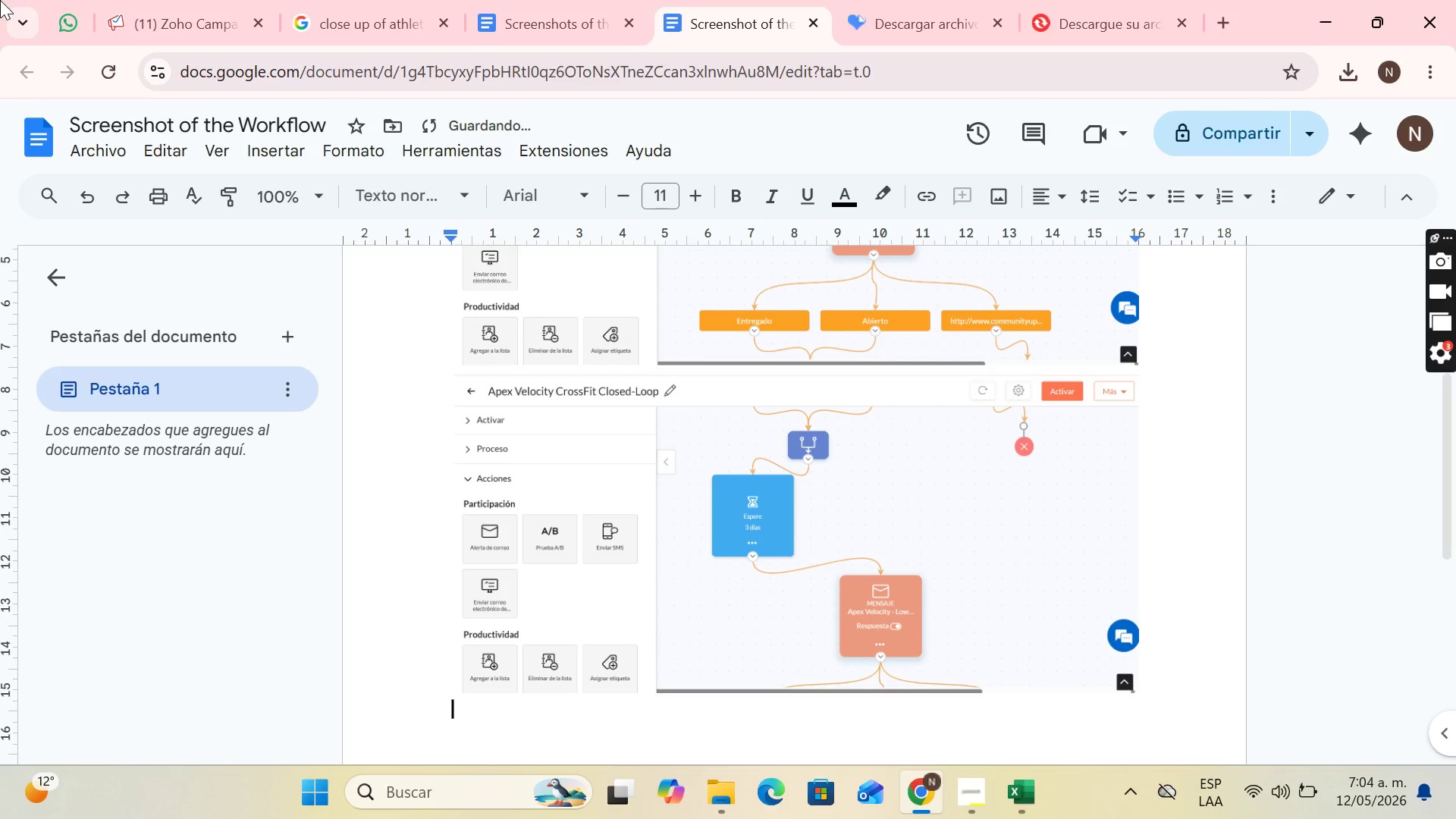 
left_click([179, 0])
 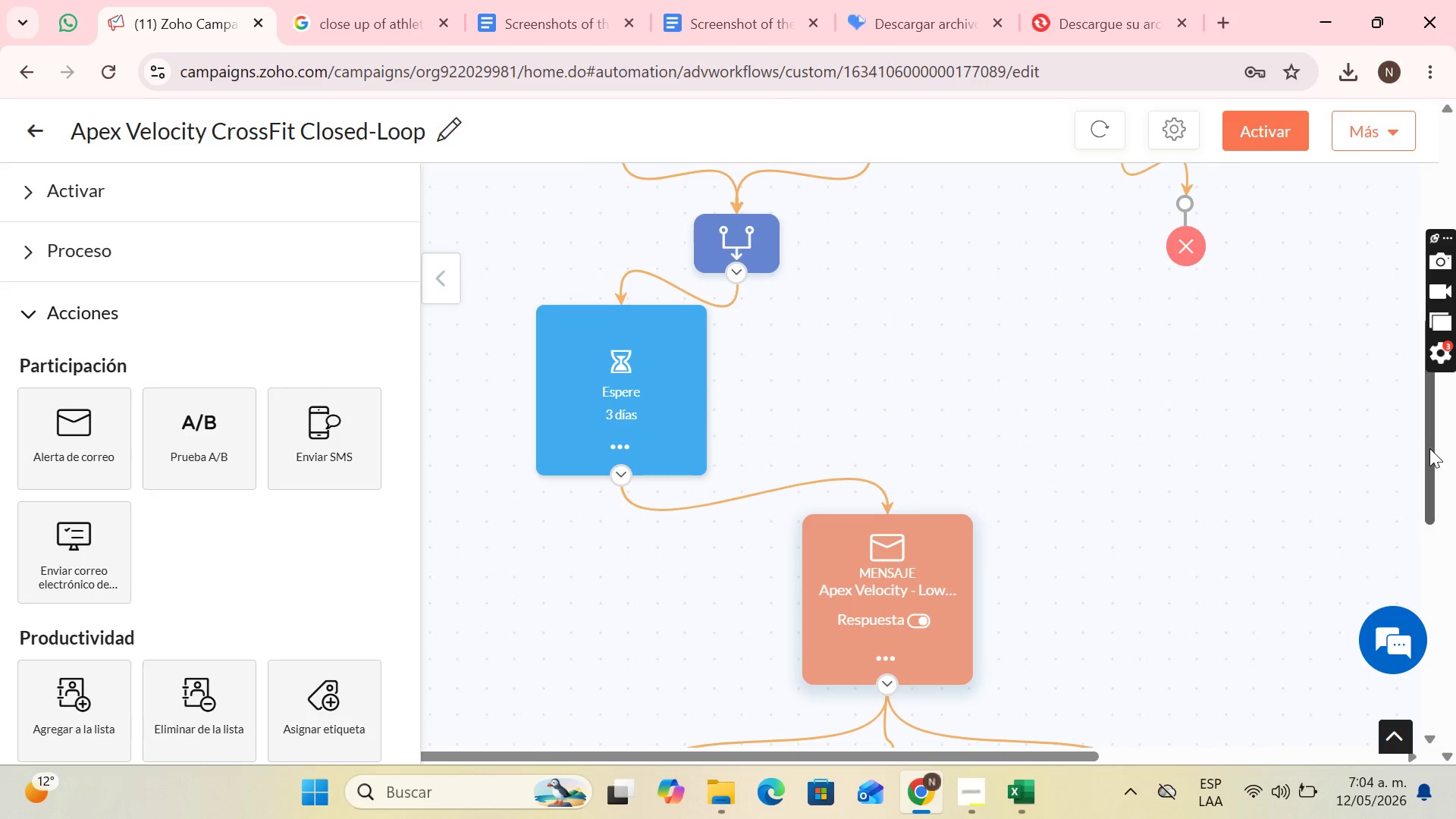 
left_click_drag(start_coordinate=[1428, 450], to_coordinate=[1455, 640])
 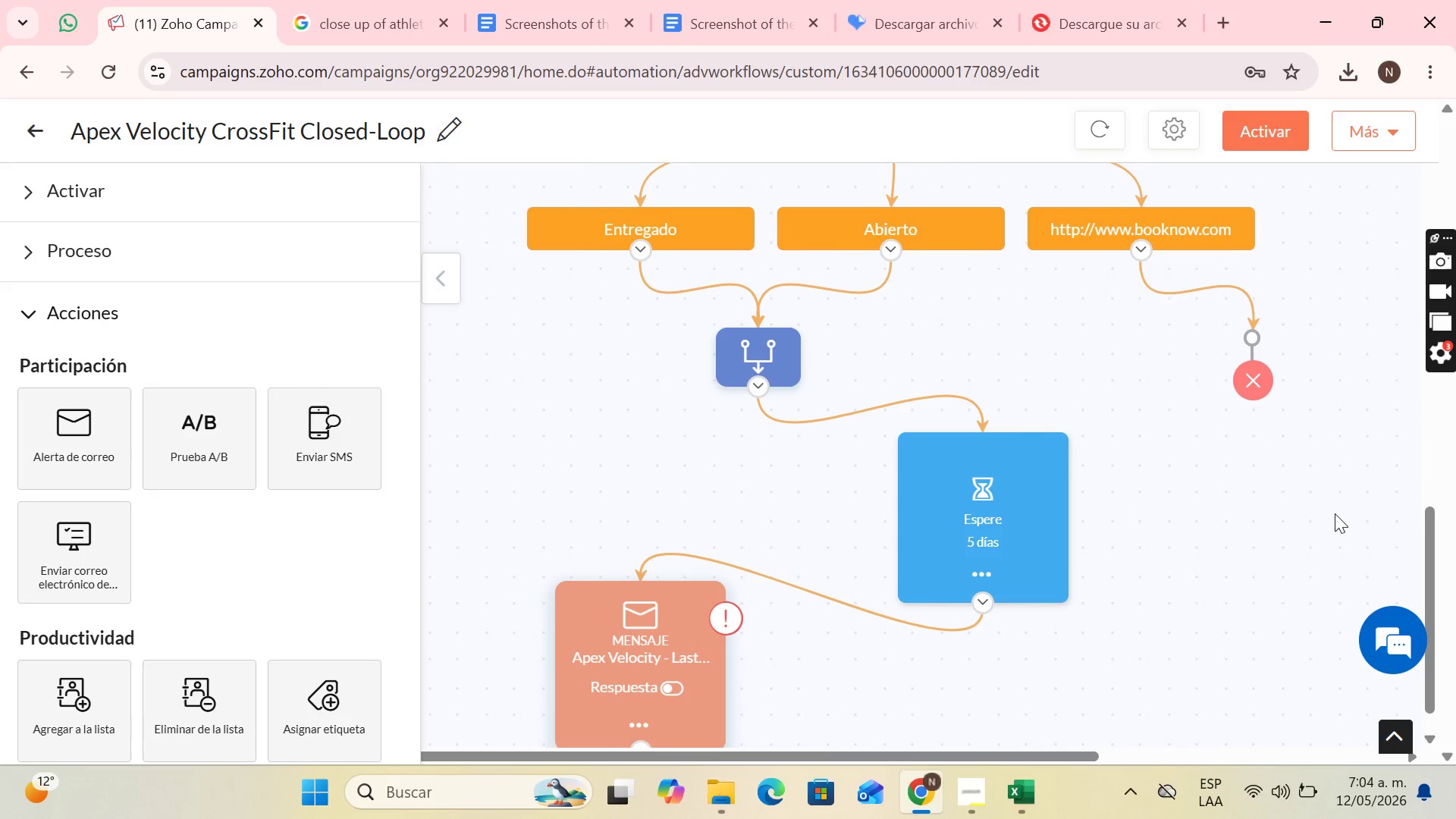 
key(PrintScreen)
 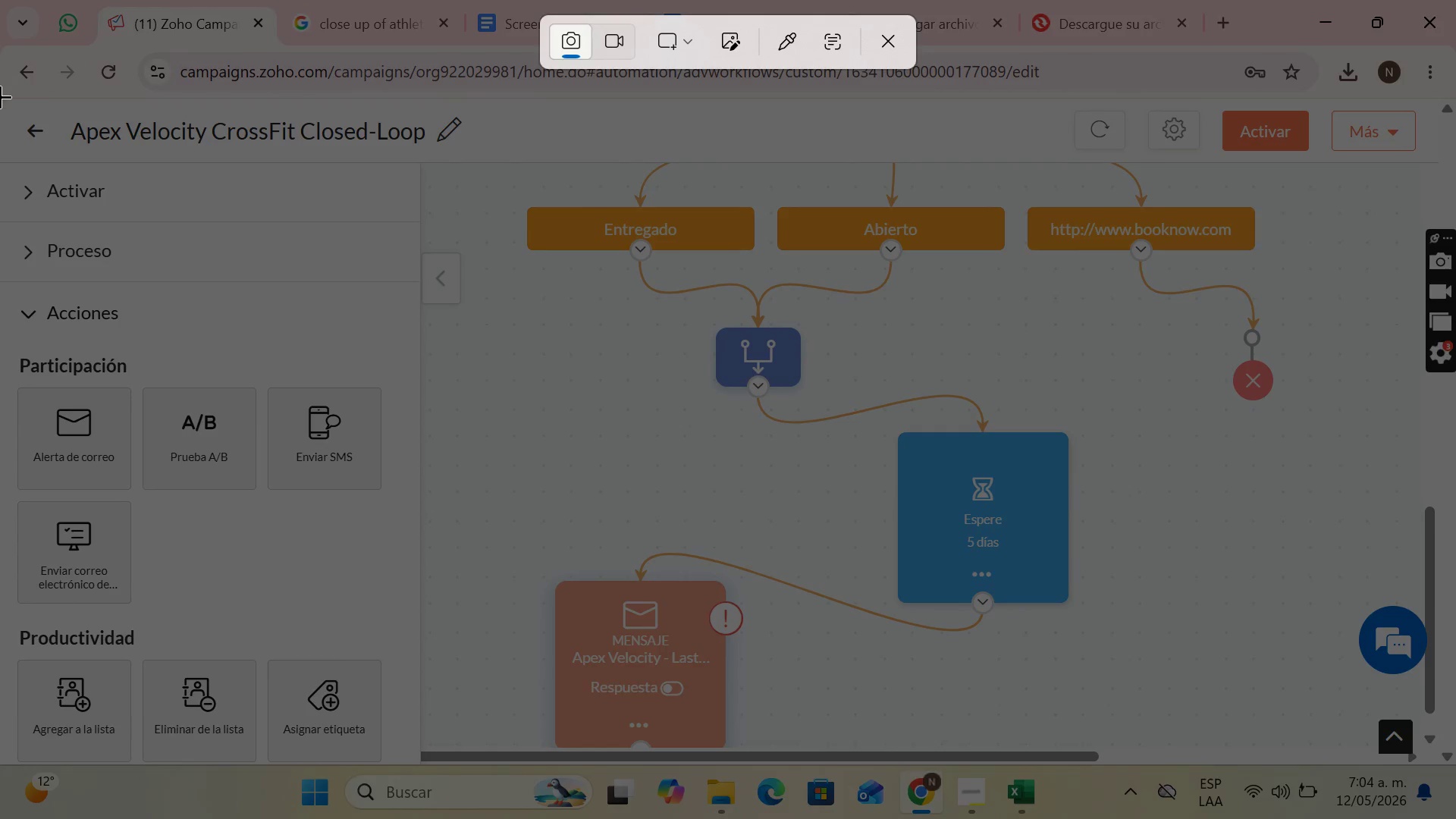 
left_click_drag(start_coordinate=[0, 101], to_coordinate=[1414, 761])
 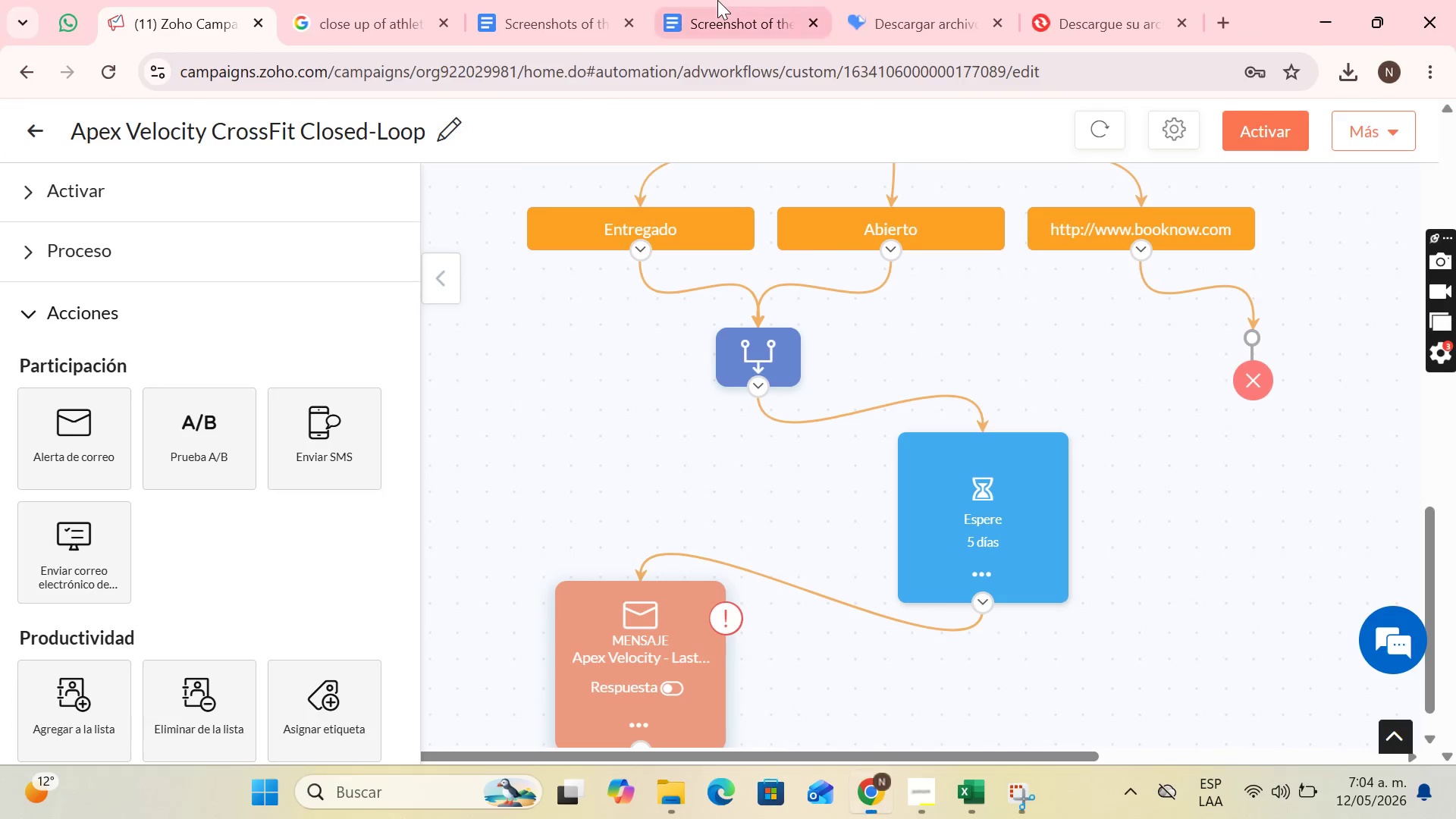 
left_click([717, 0])
 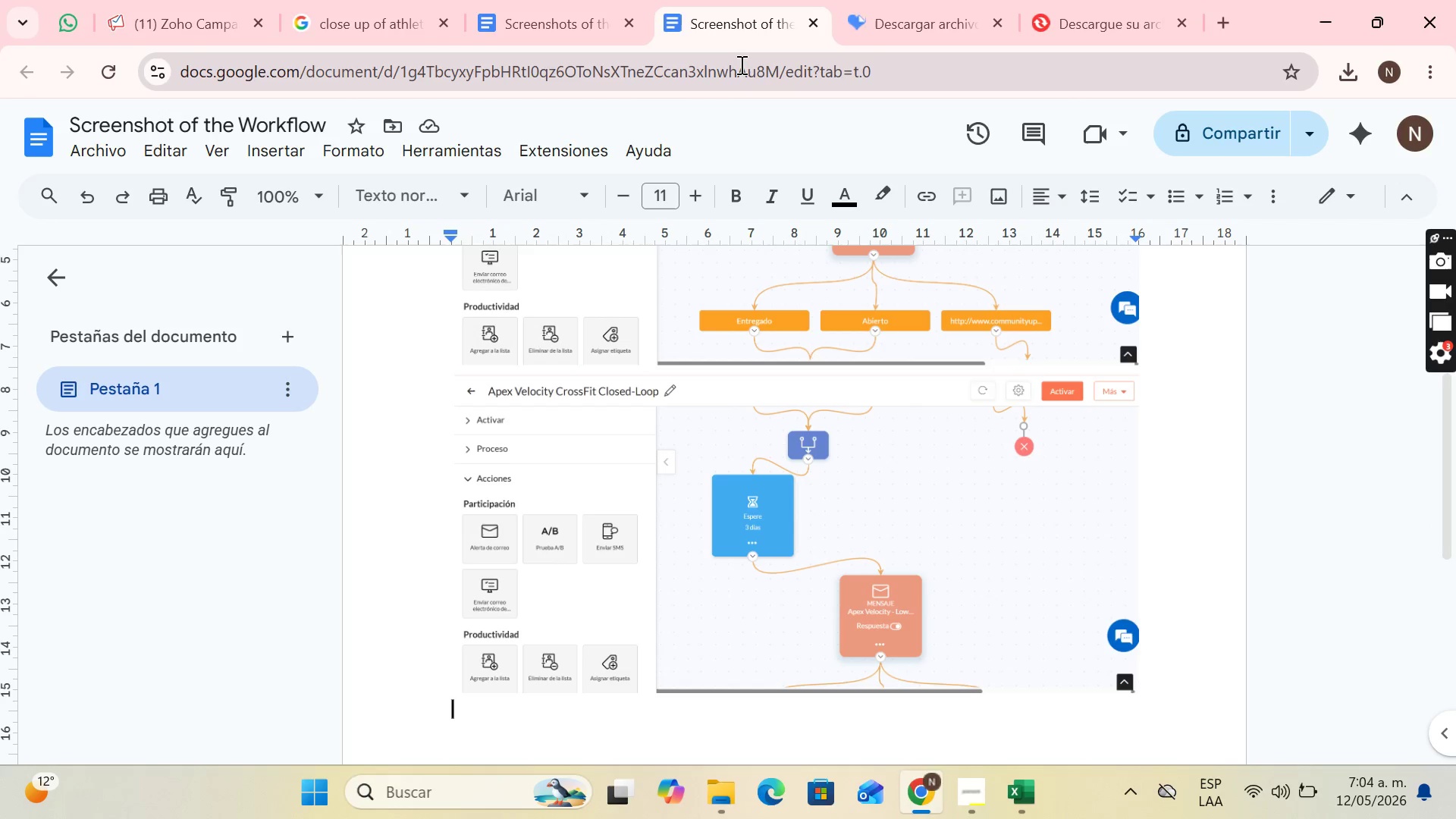 
key(Control+V)
 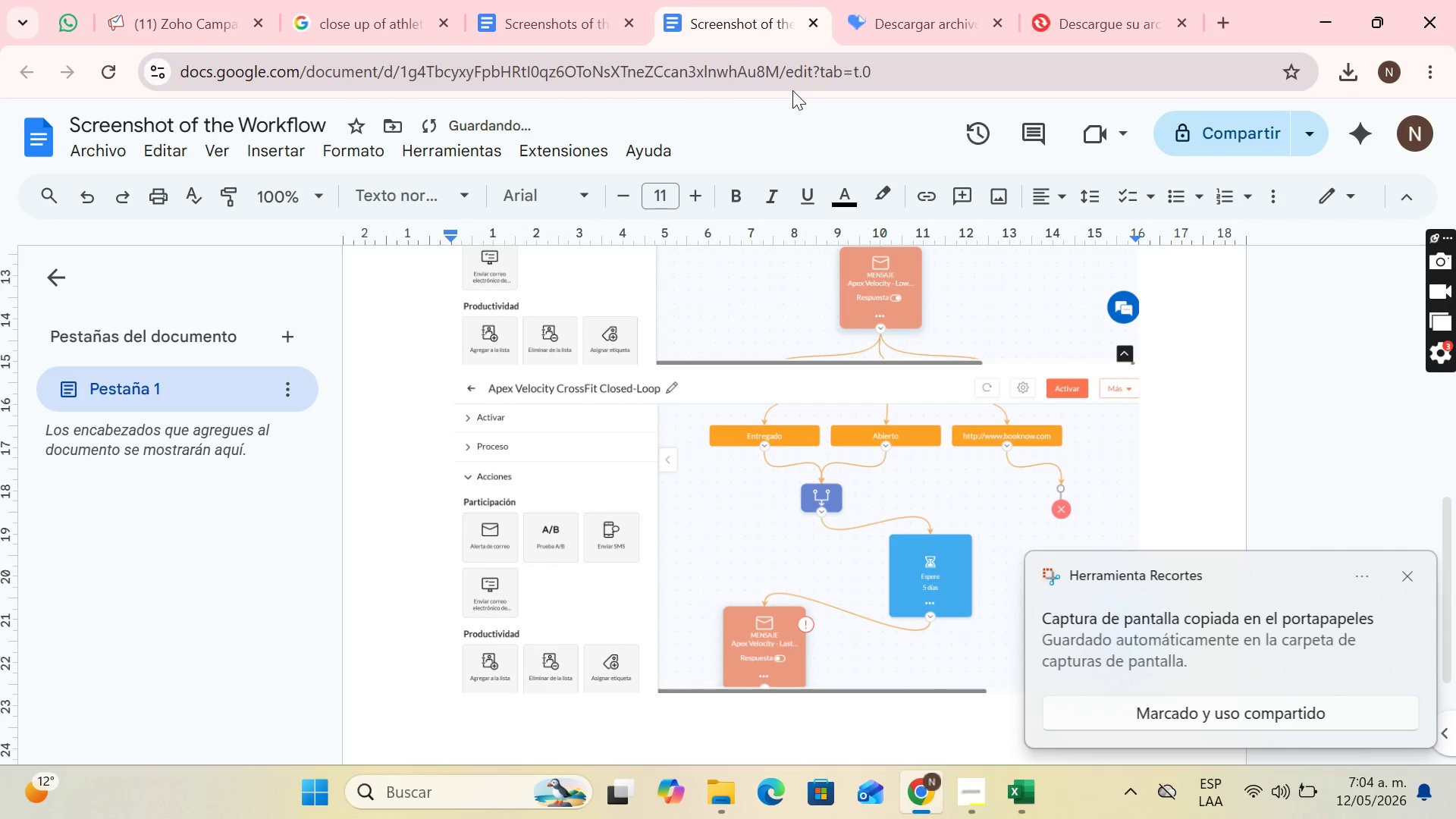 
key(Enter)
 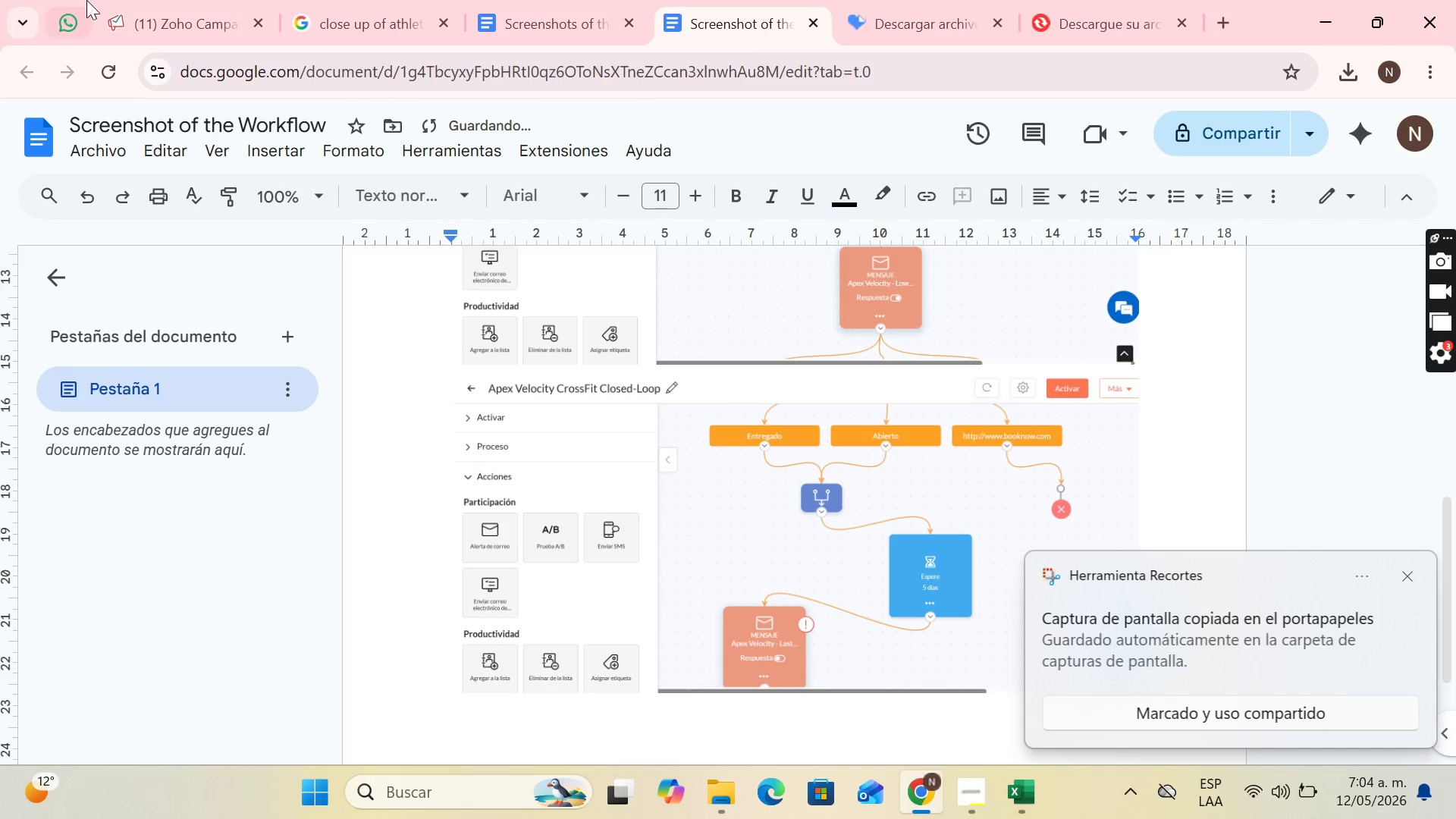 
left_click([144, 0])
 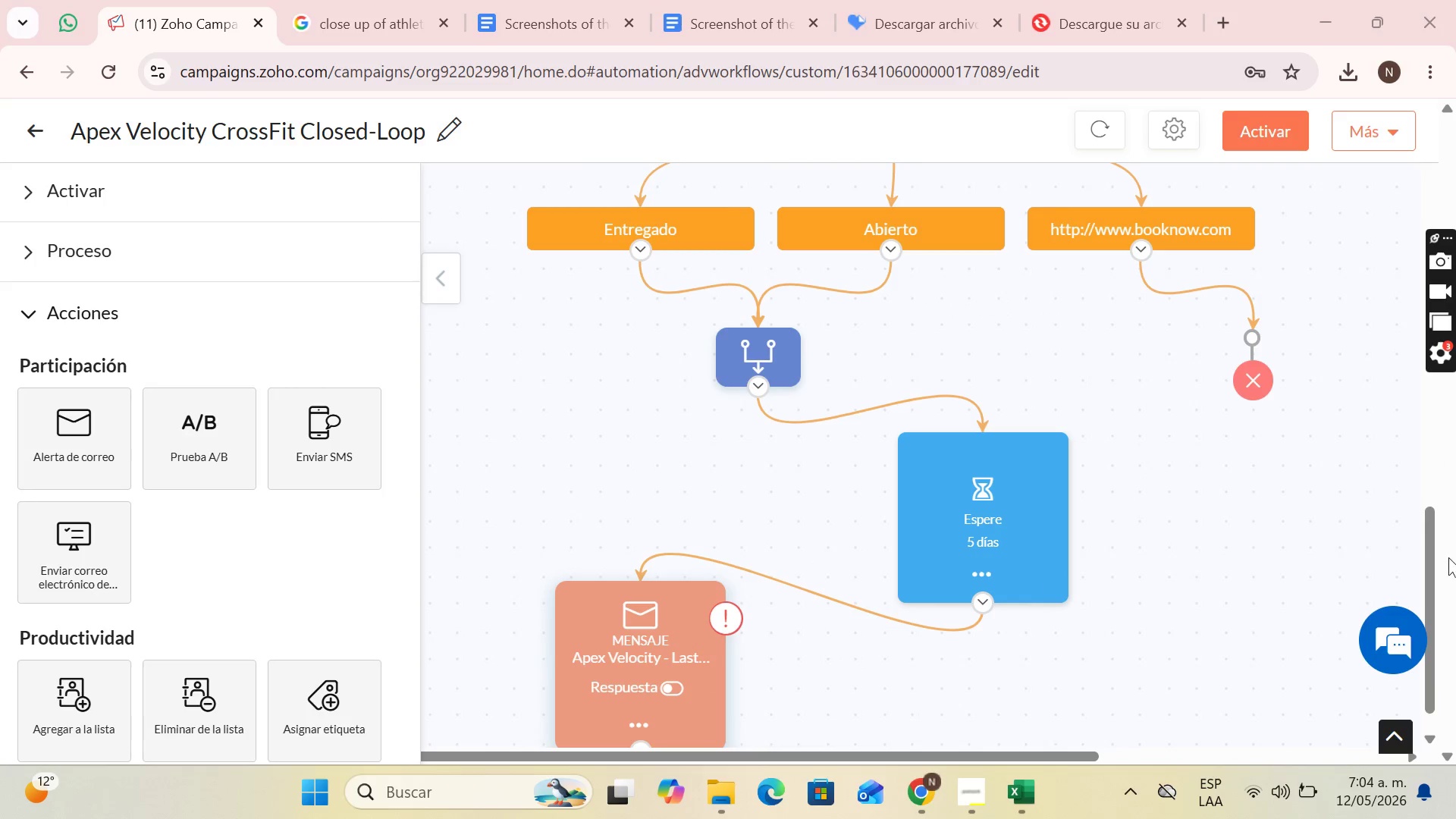 
left_click_drag(start_coordinate=[1433, 564], to_coordinate=[1455, 741])
 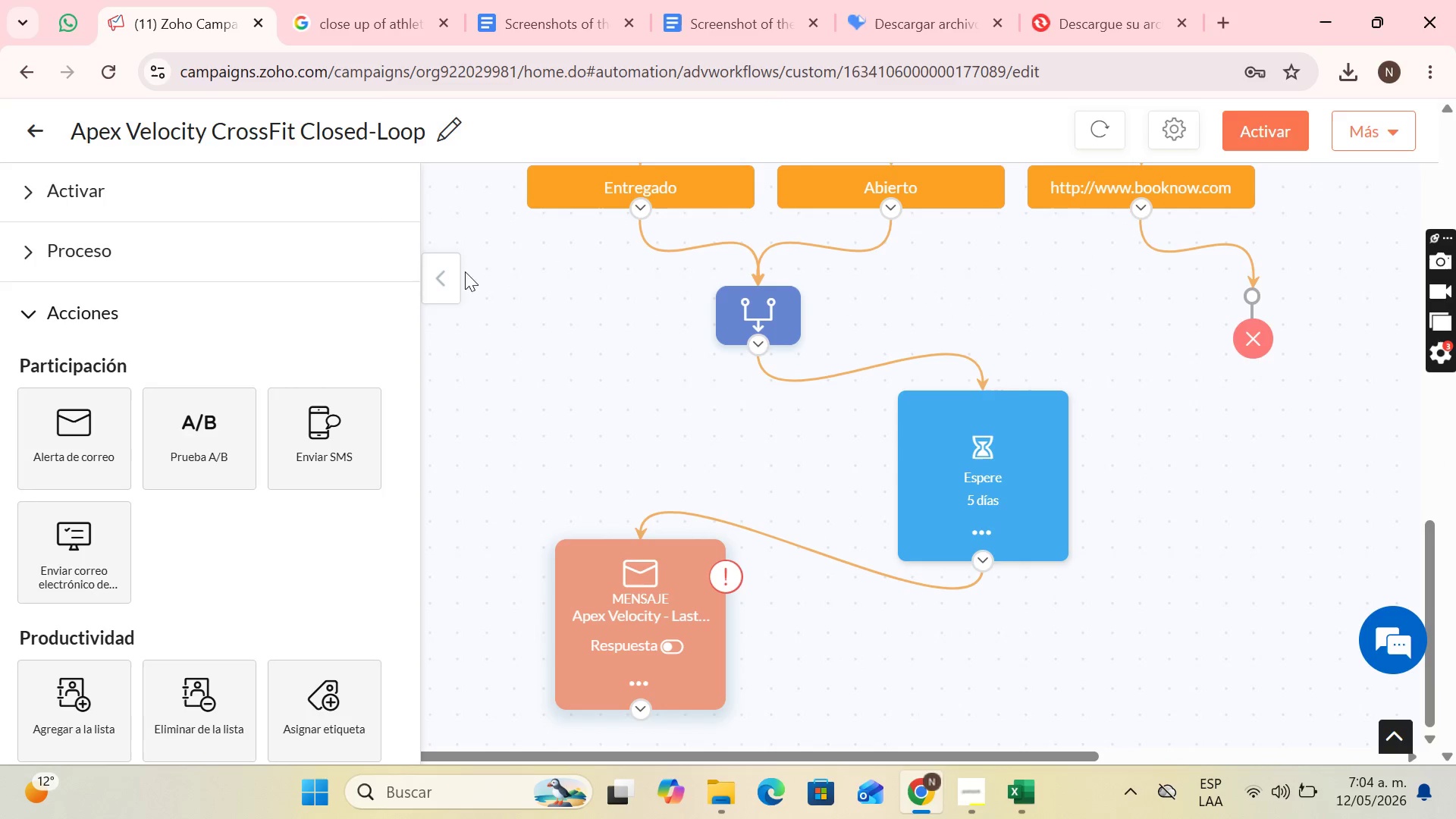 
left_click_drag(start_coordinate=[433, 289], to_coordinate=[437, 294])
 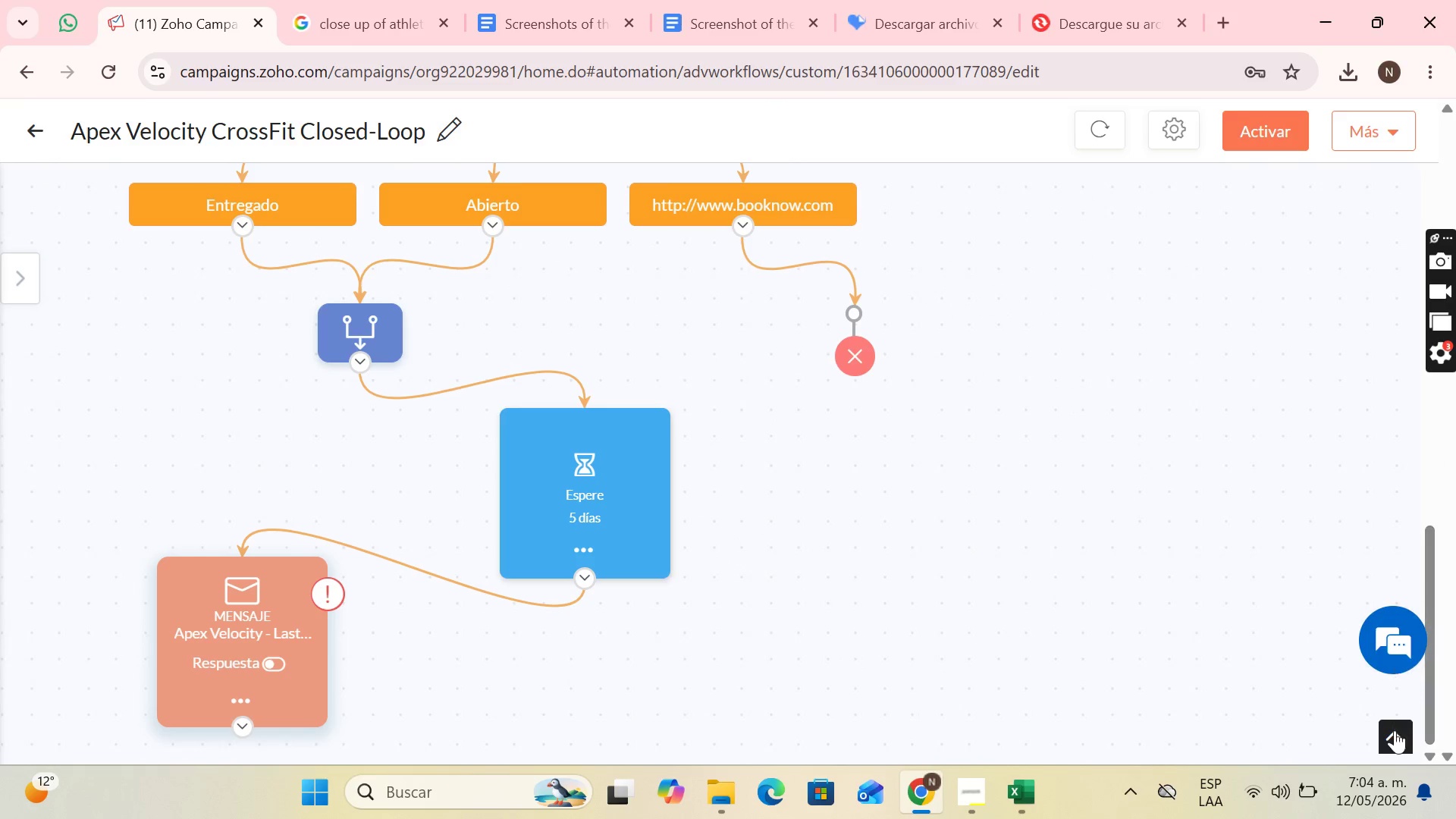 
left_click([1395, 736])
 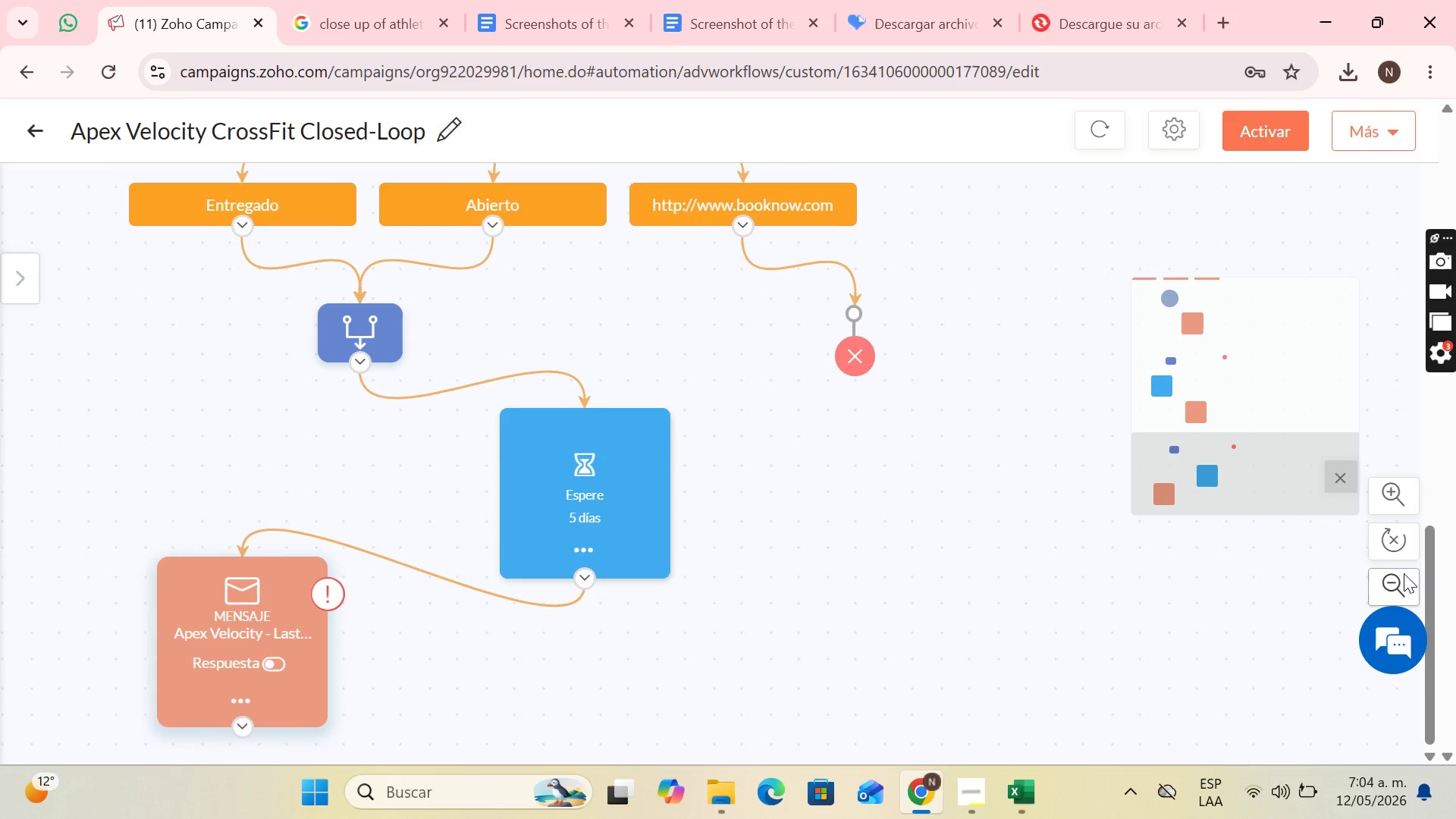 
double_click([1404, 584])
 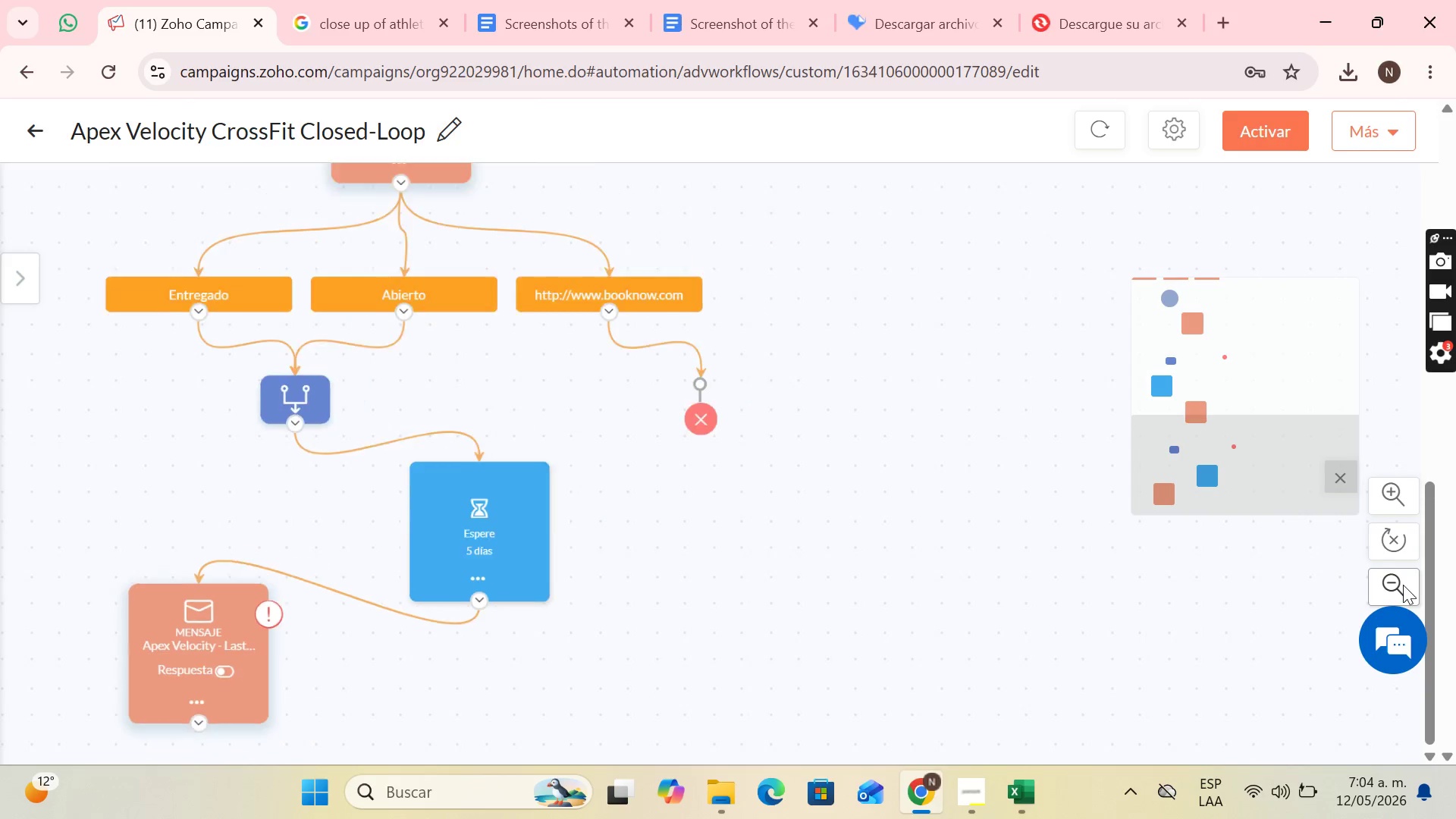 
triple_click([1403, 585])
 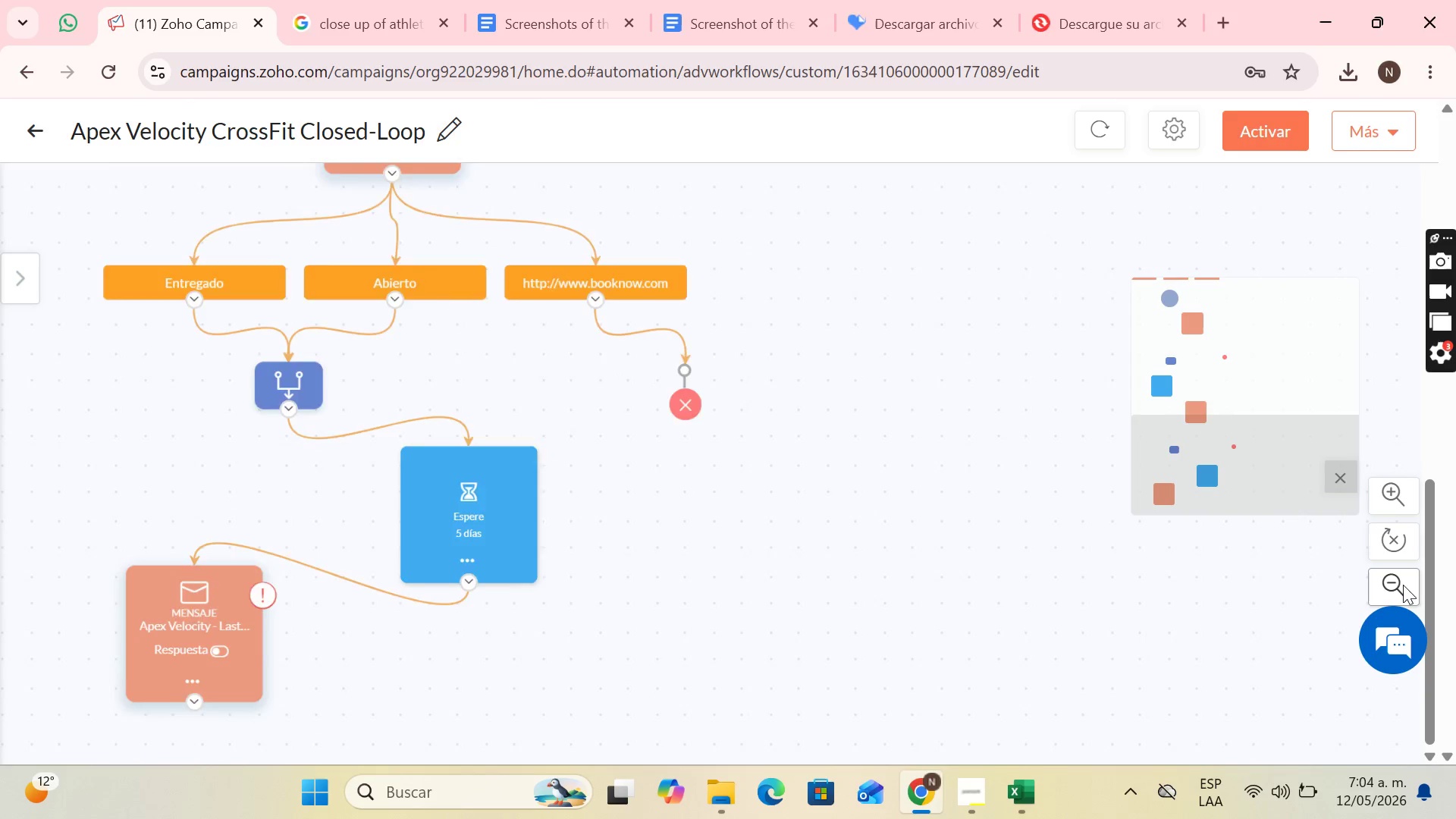 
triple_click([1403, 585])
 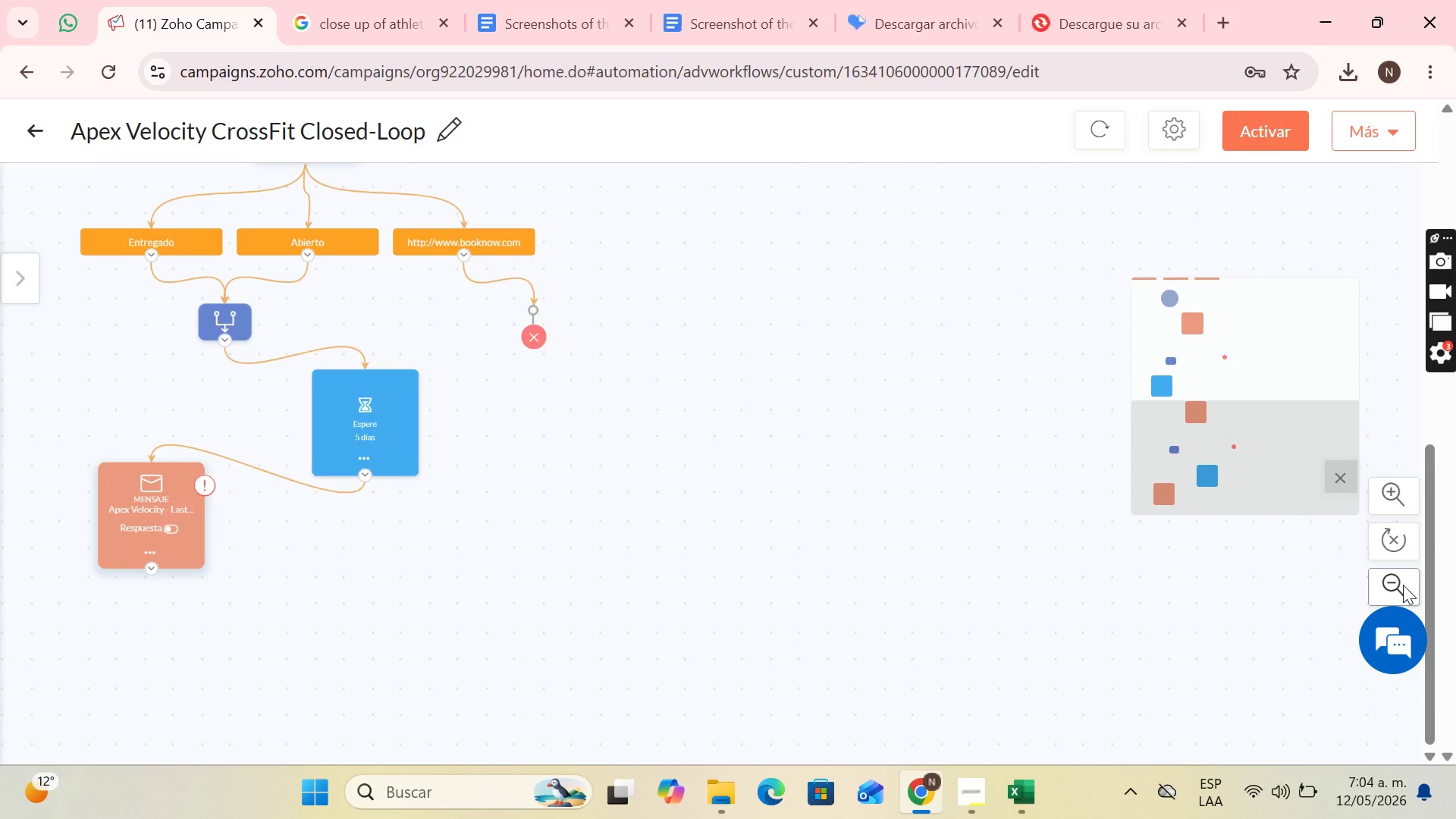 
triple_click([1403, 585])
 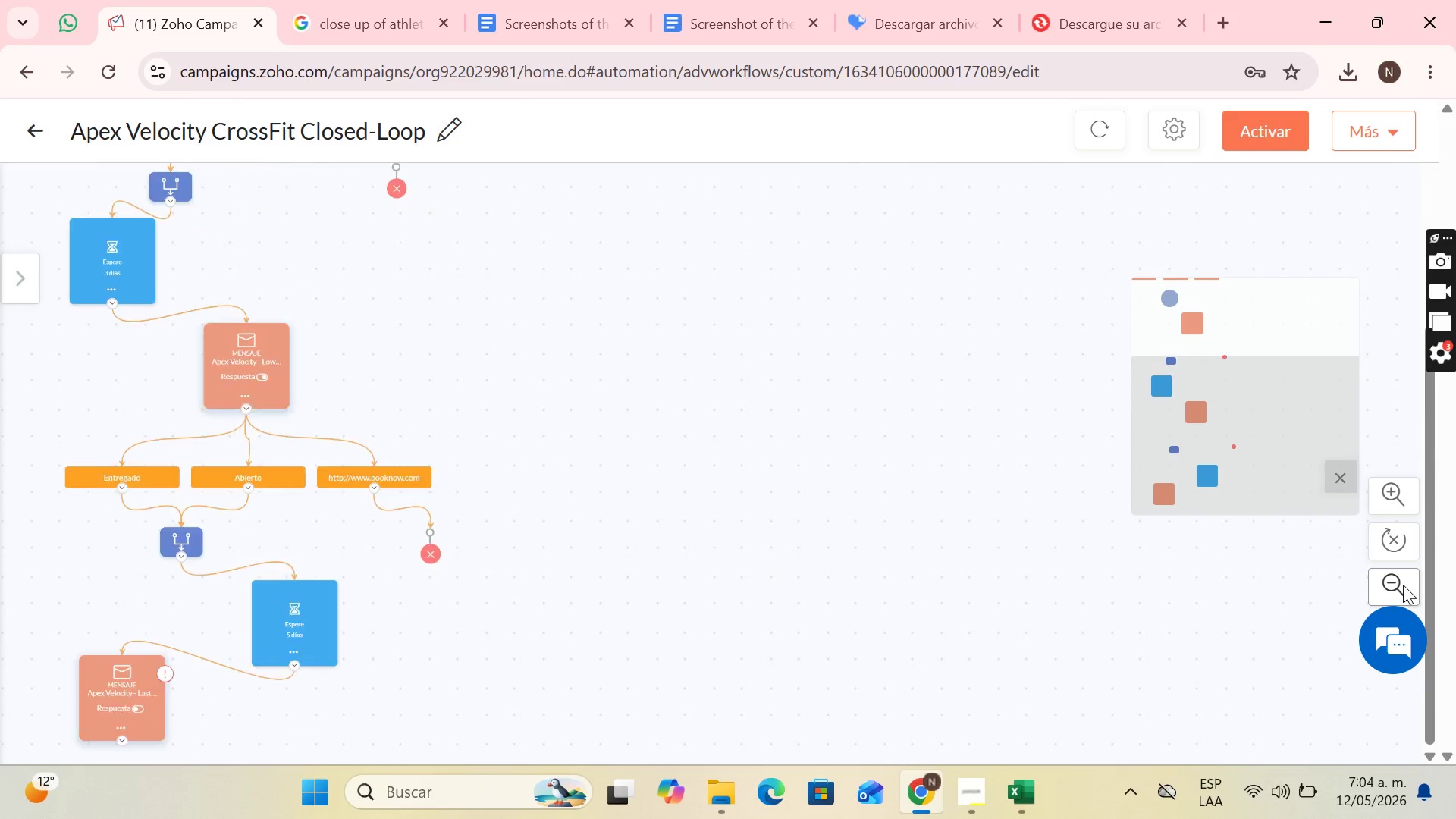 
triple_click([1403, 585])
 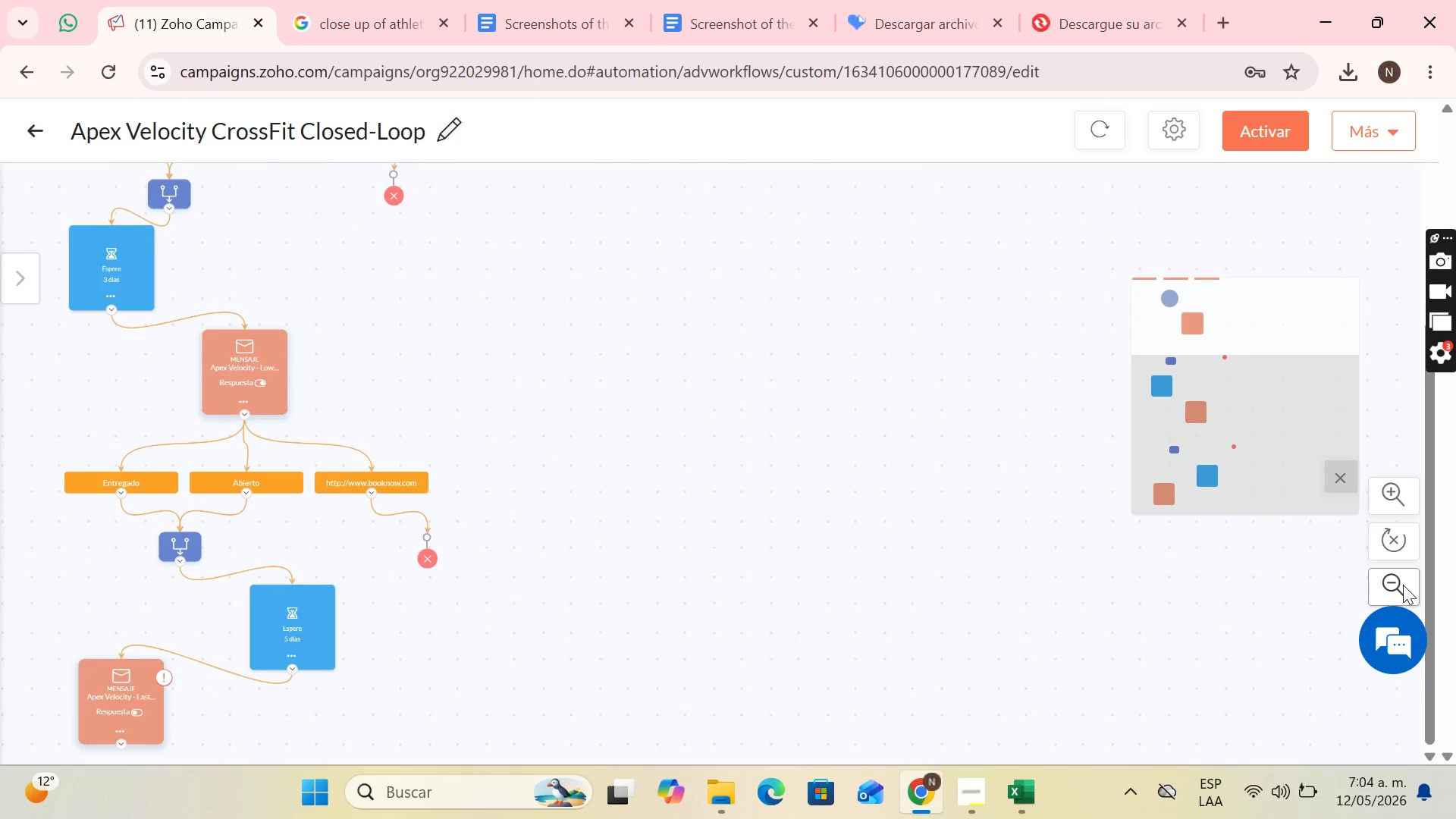 
triple_click([1403, 585])
 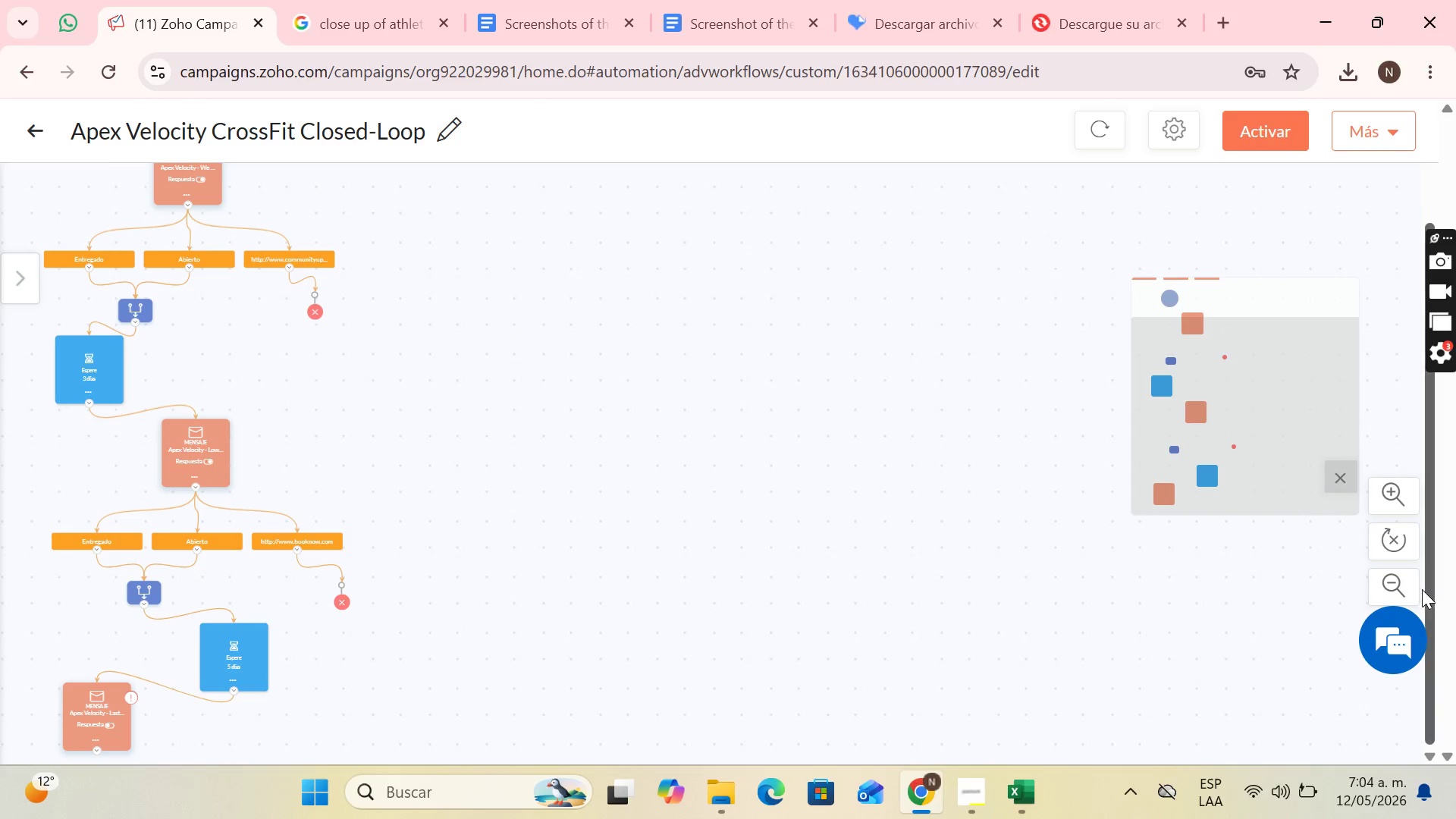 
double_click([1378, 586])
 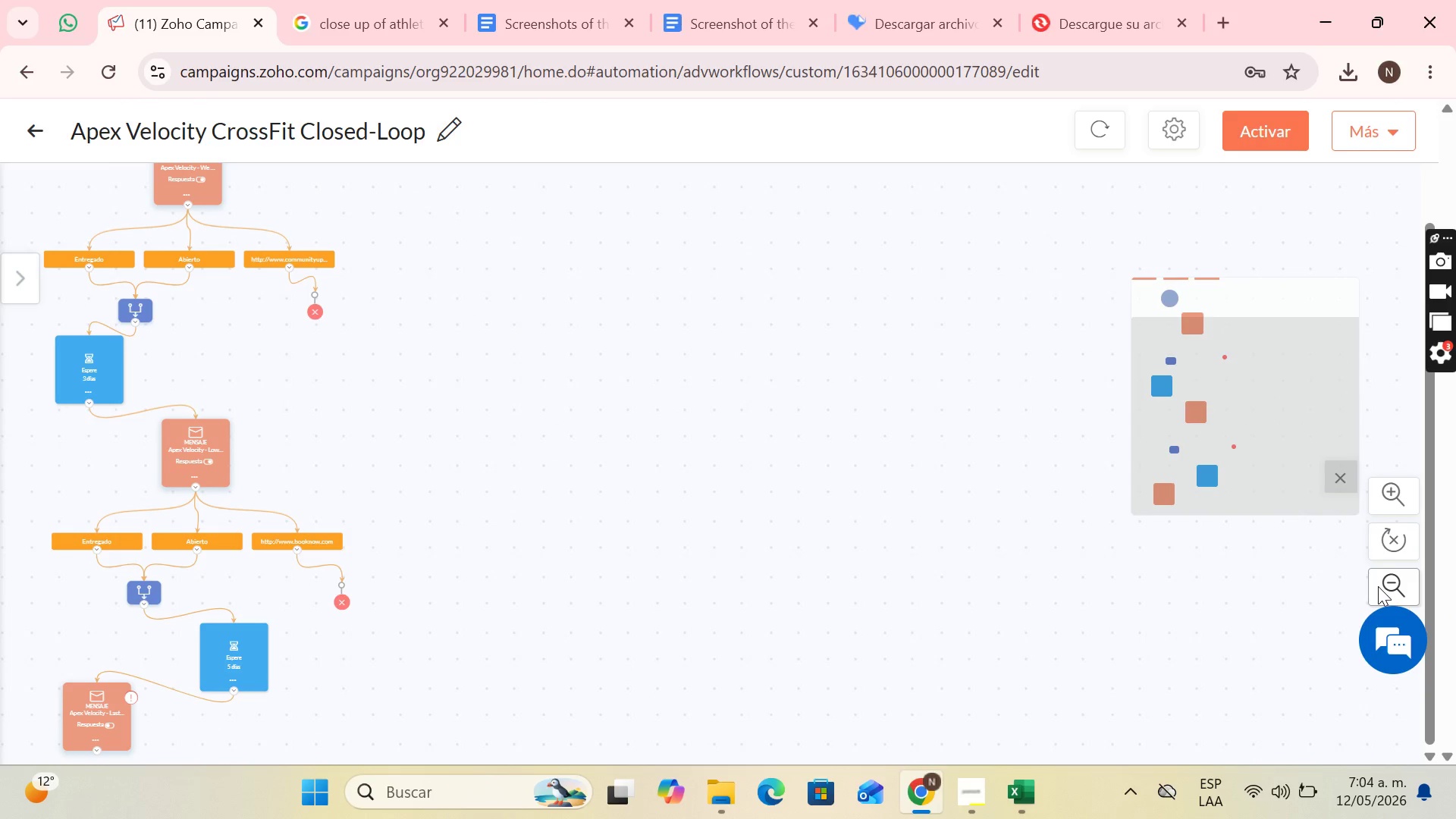 
triple_click([1378, 586])
 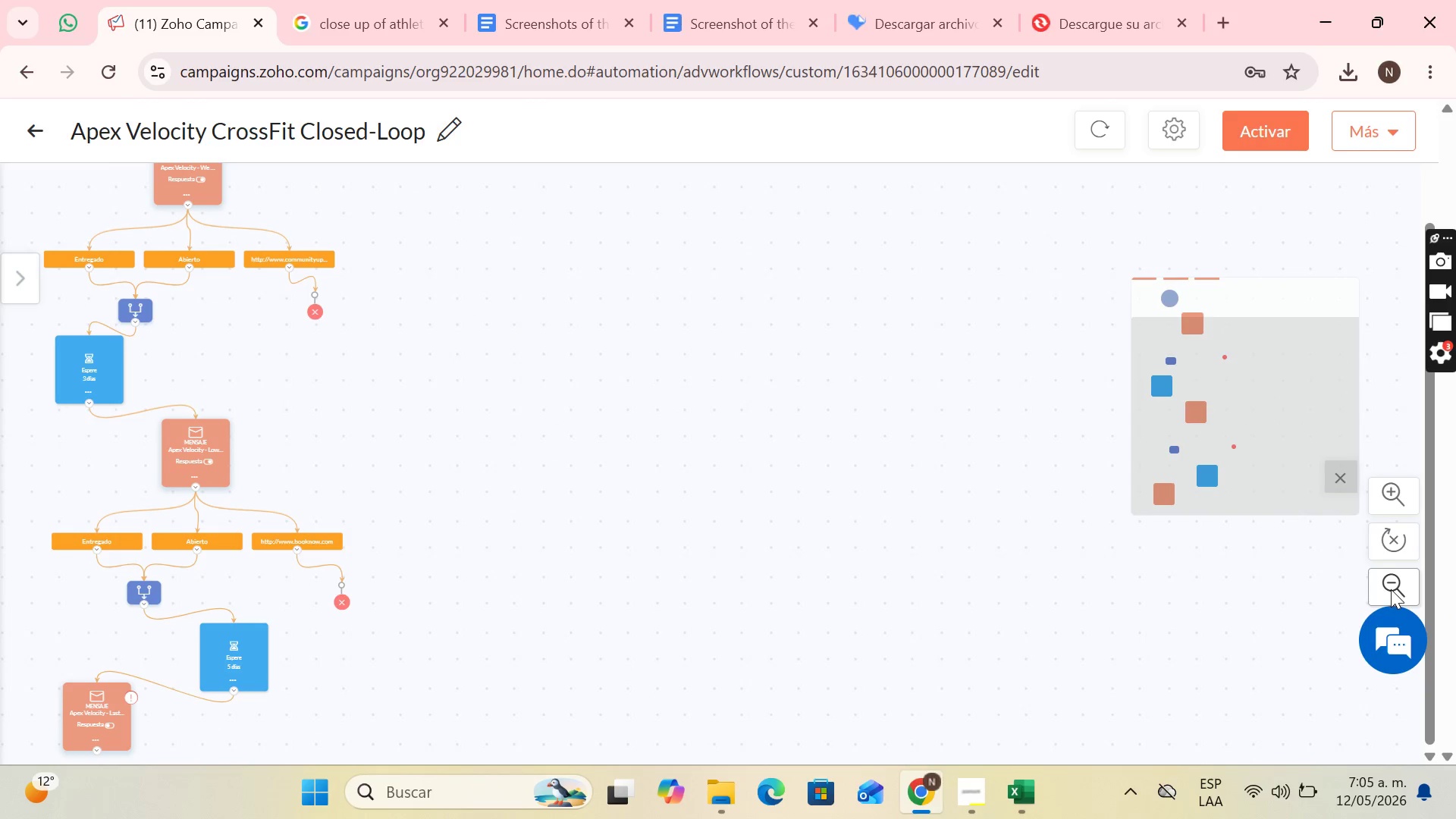 
triple_click([1391, 589])
 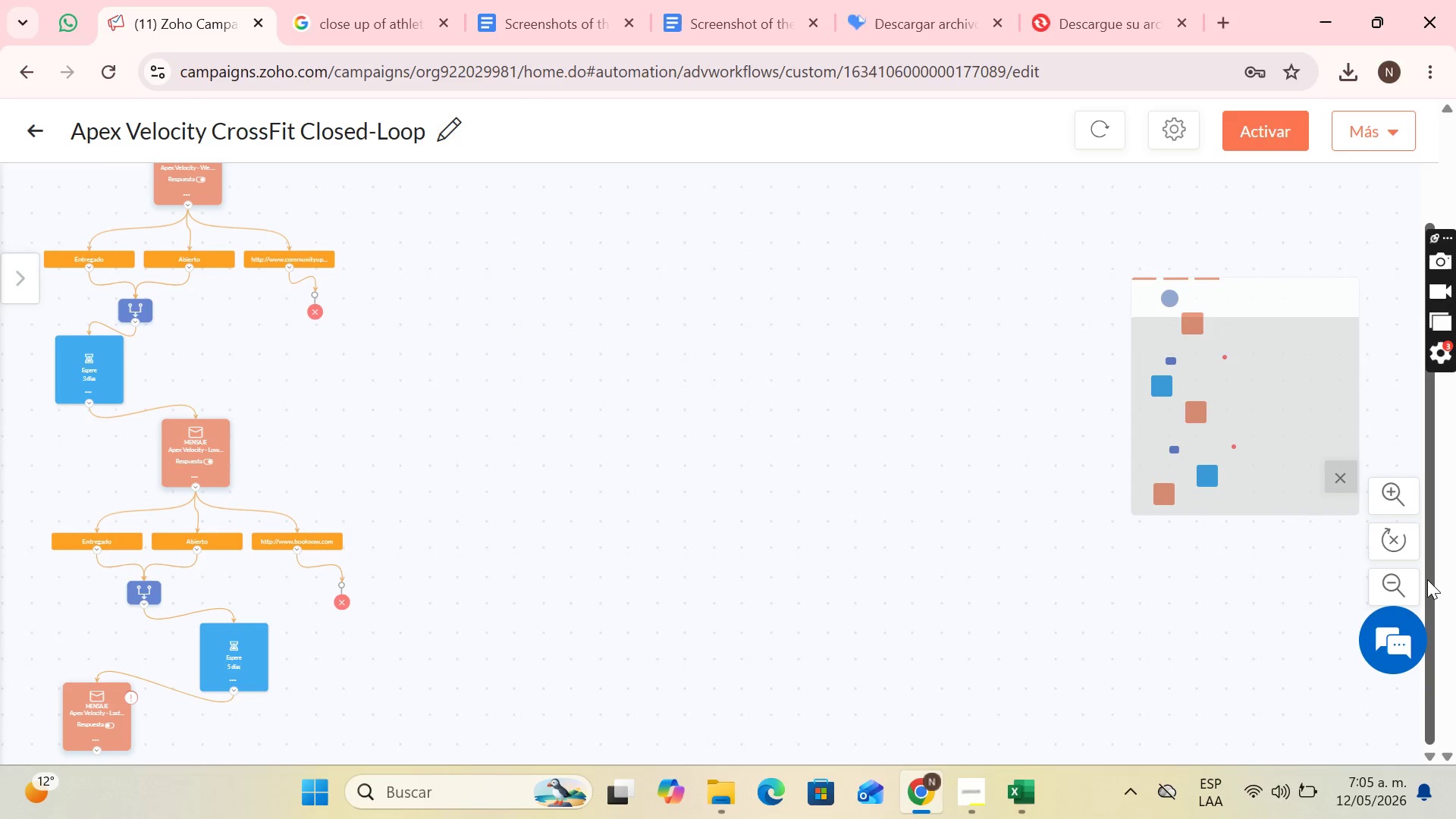 
left_click_drag(start_coordinate=[1427, 581], to_coordinate=[1429, 488])
 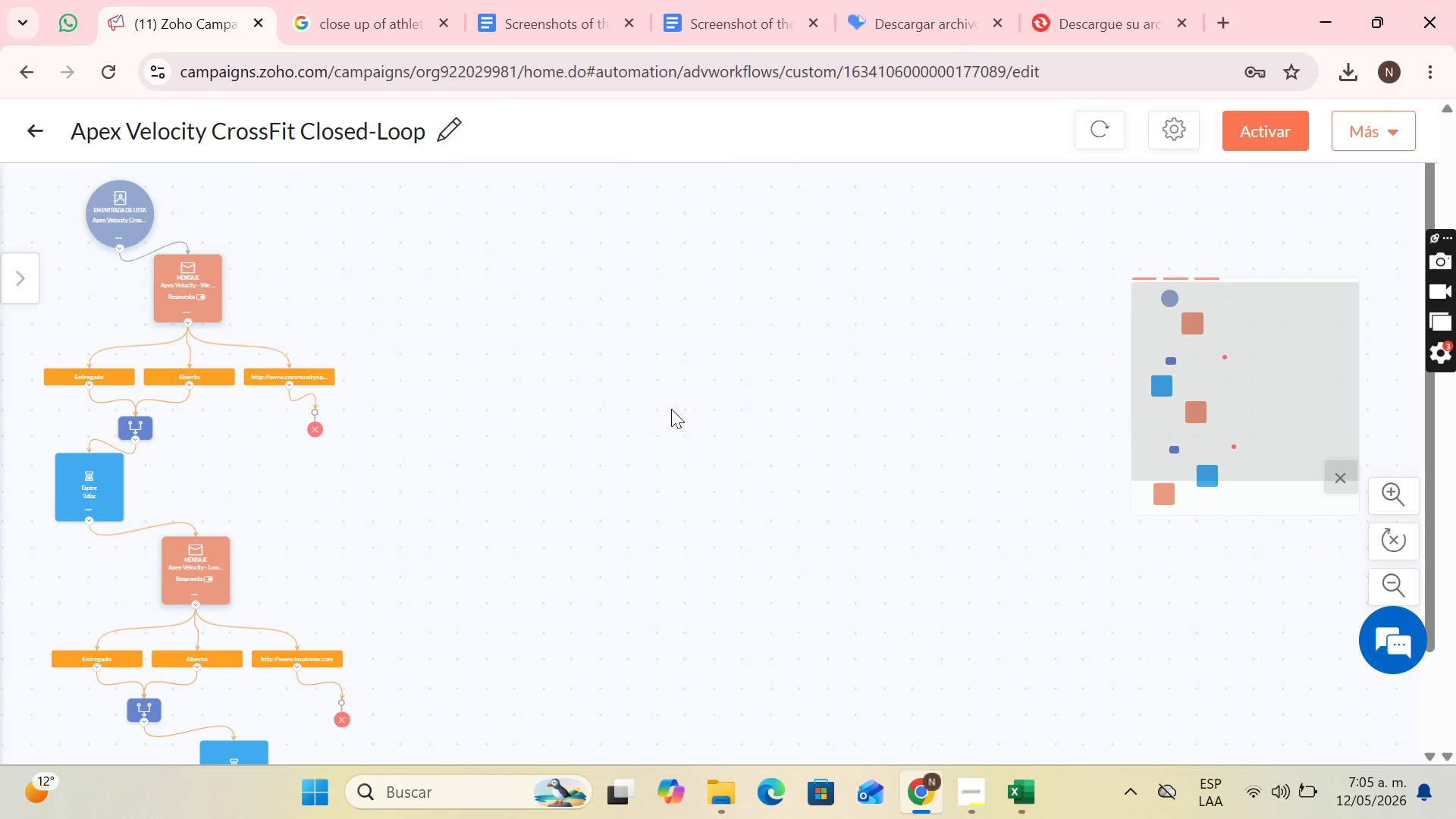 
left_click([671, 409])
 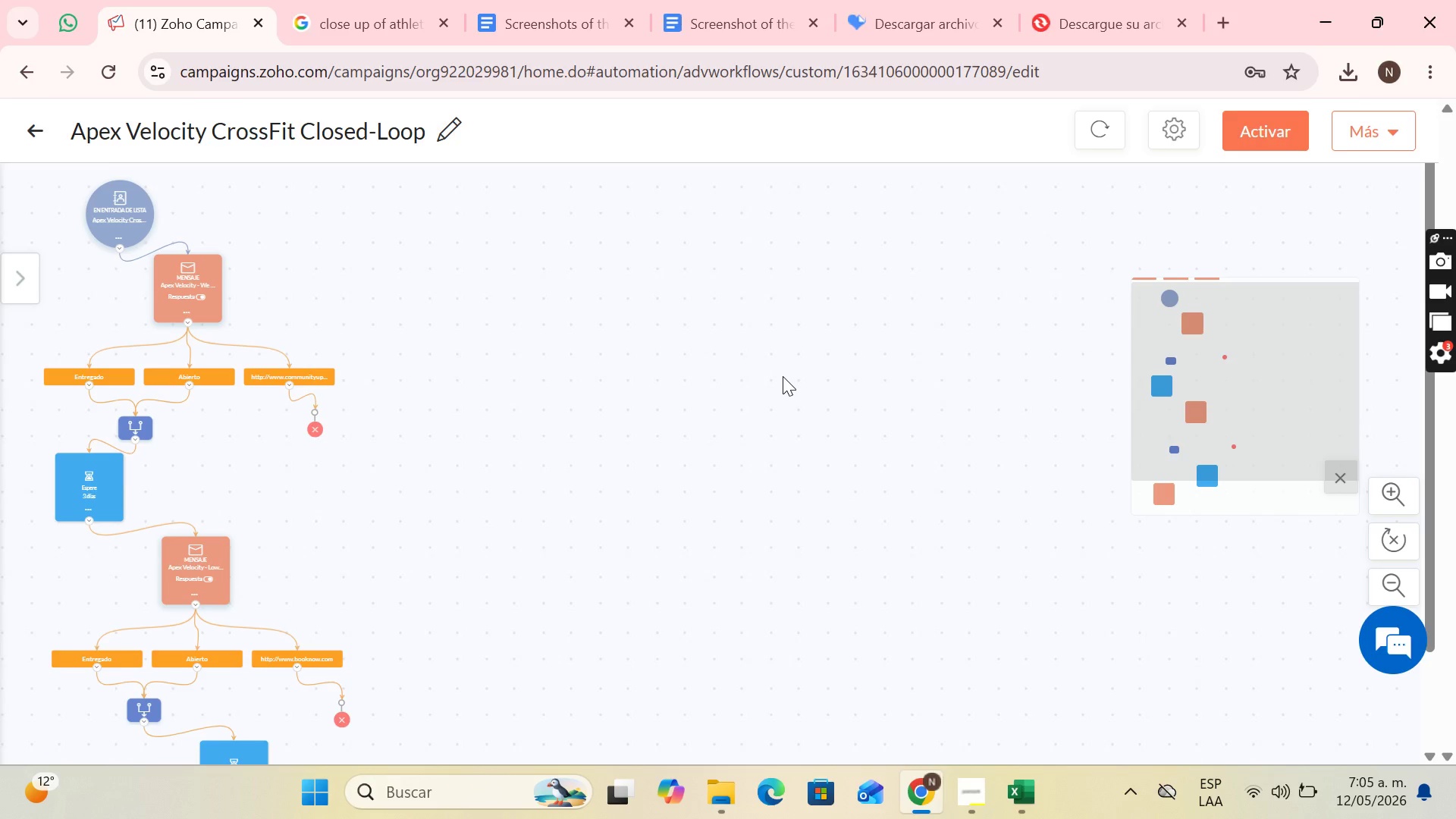 
key(F12)
 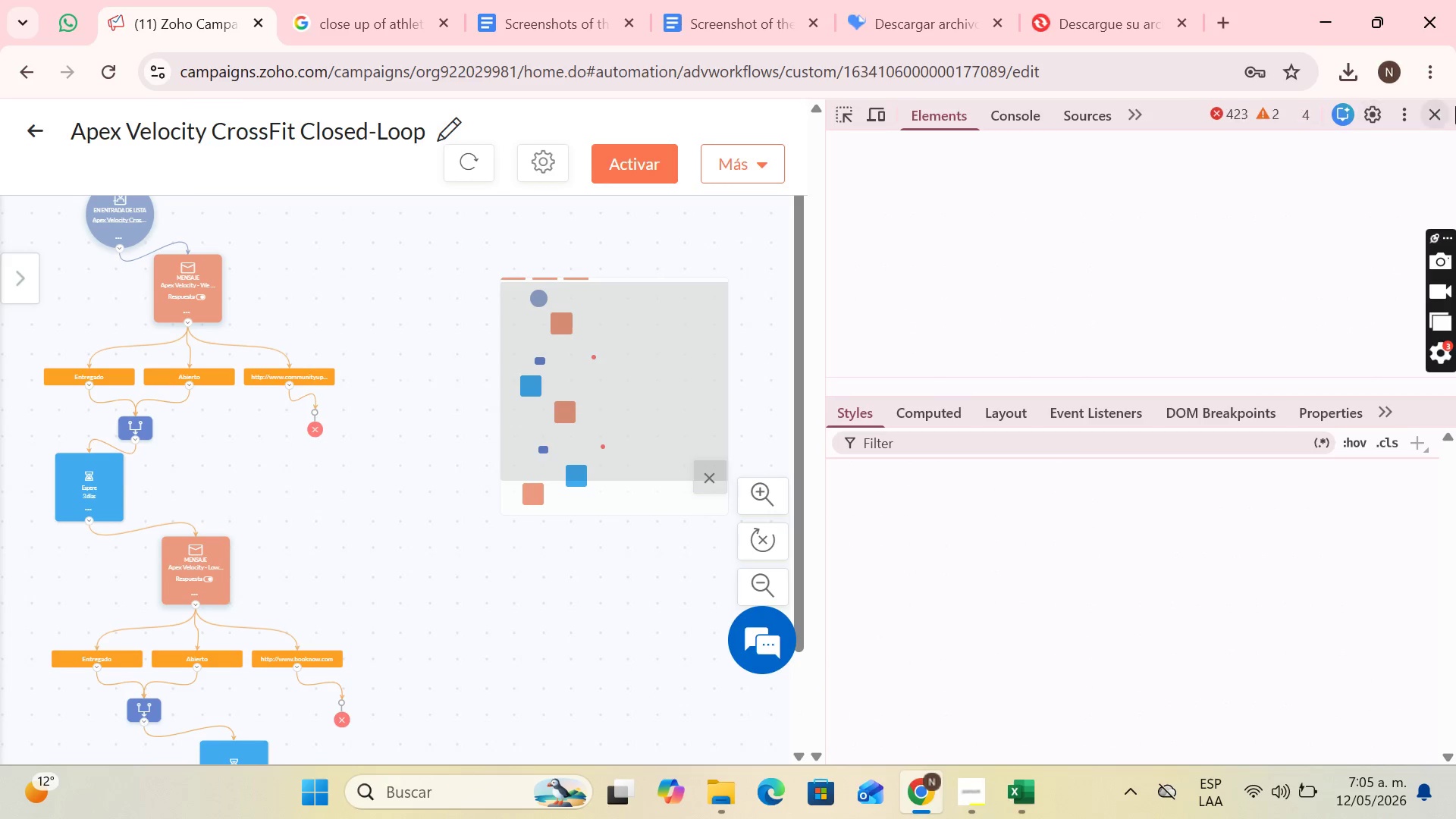 
left_click([1436, 105])
 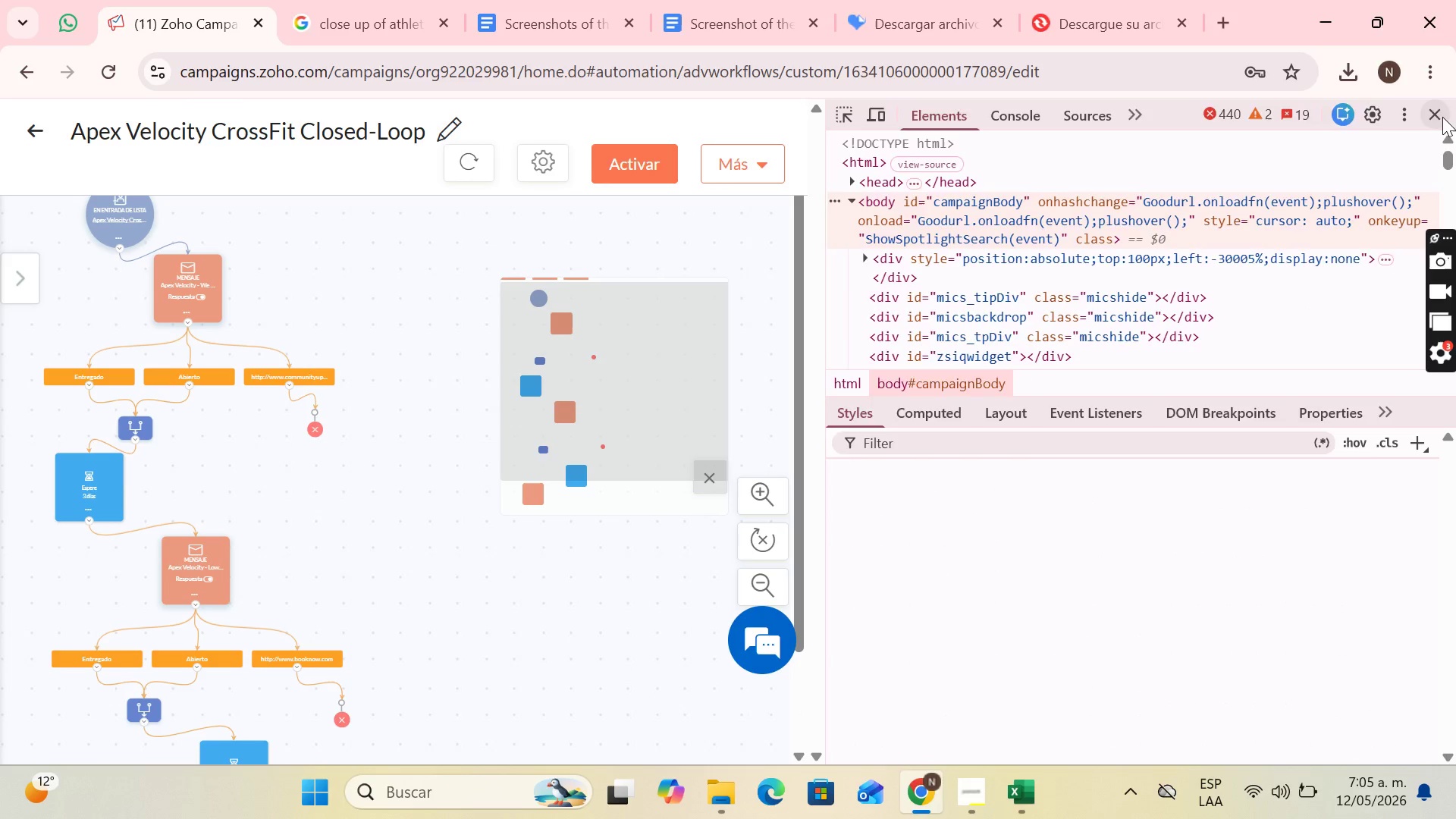 
left_click([1442, 117])
 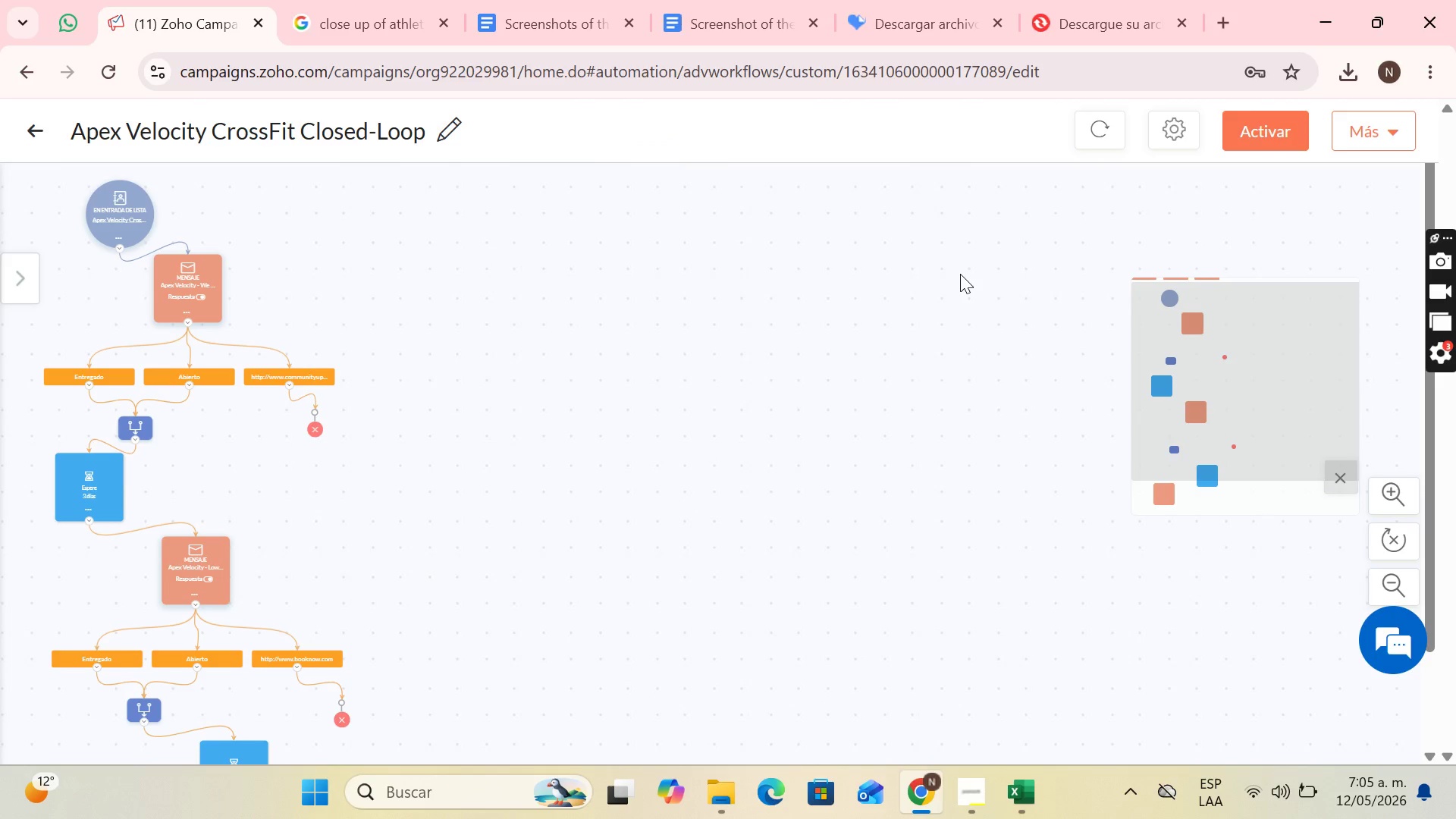 
key(F11)
 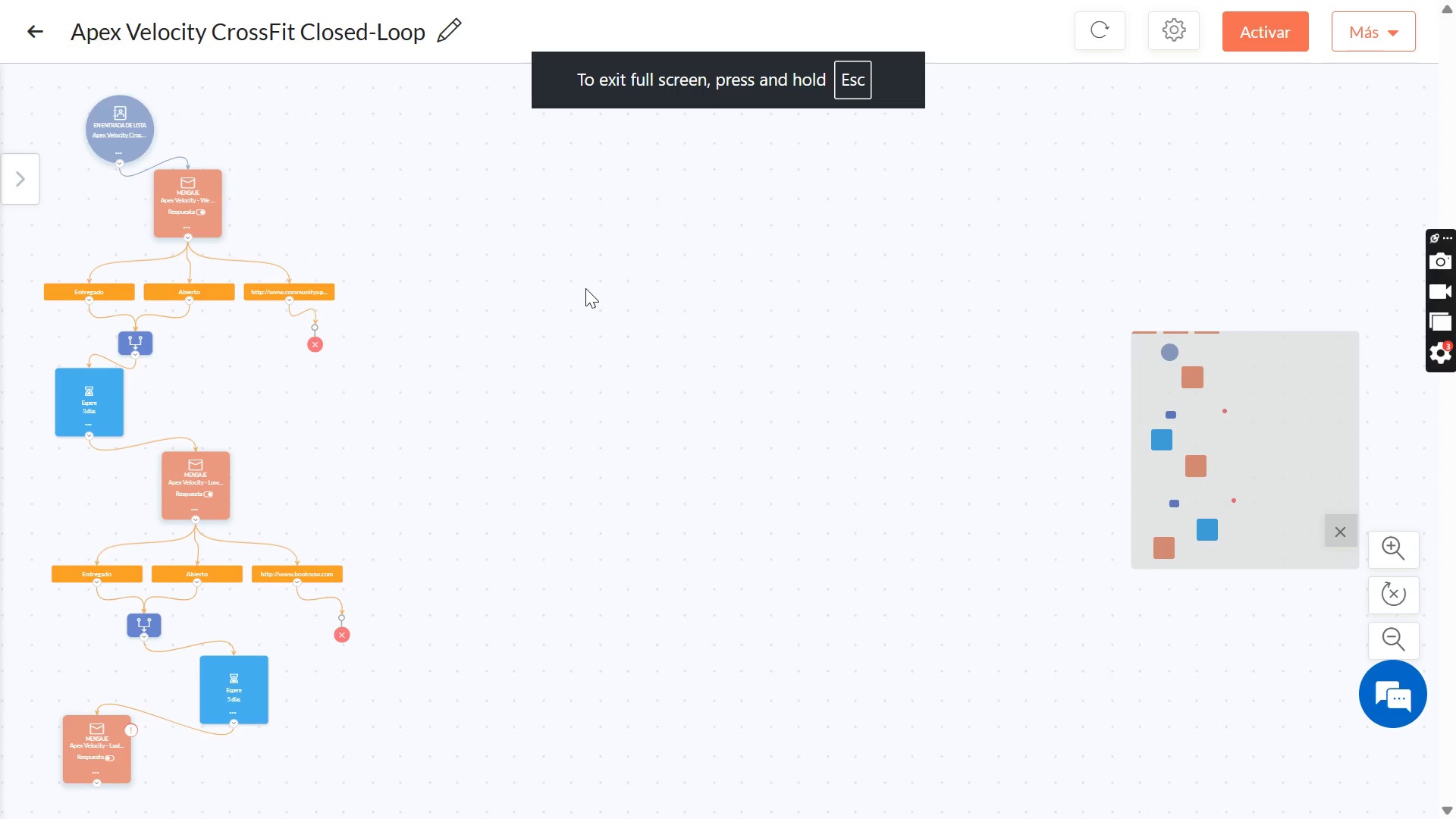 
key(PrintScreen)
 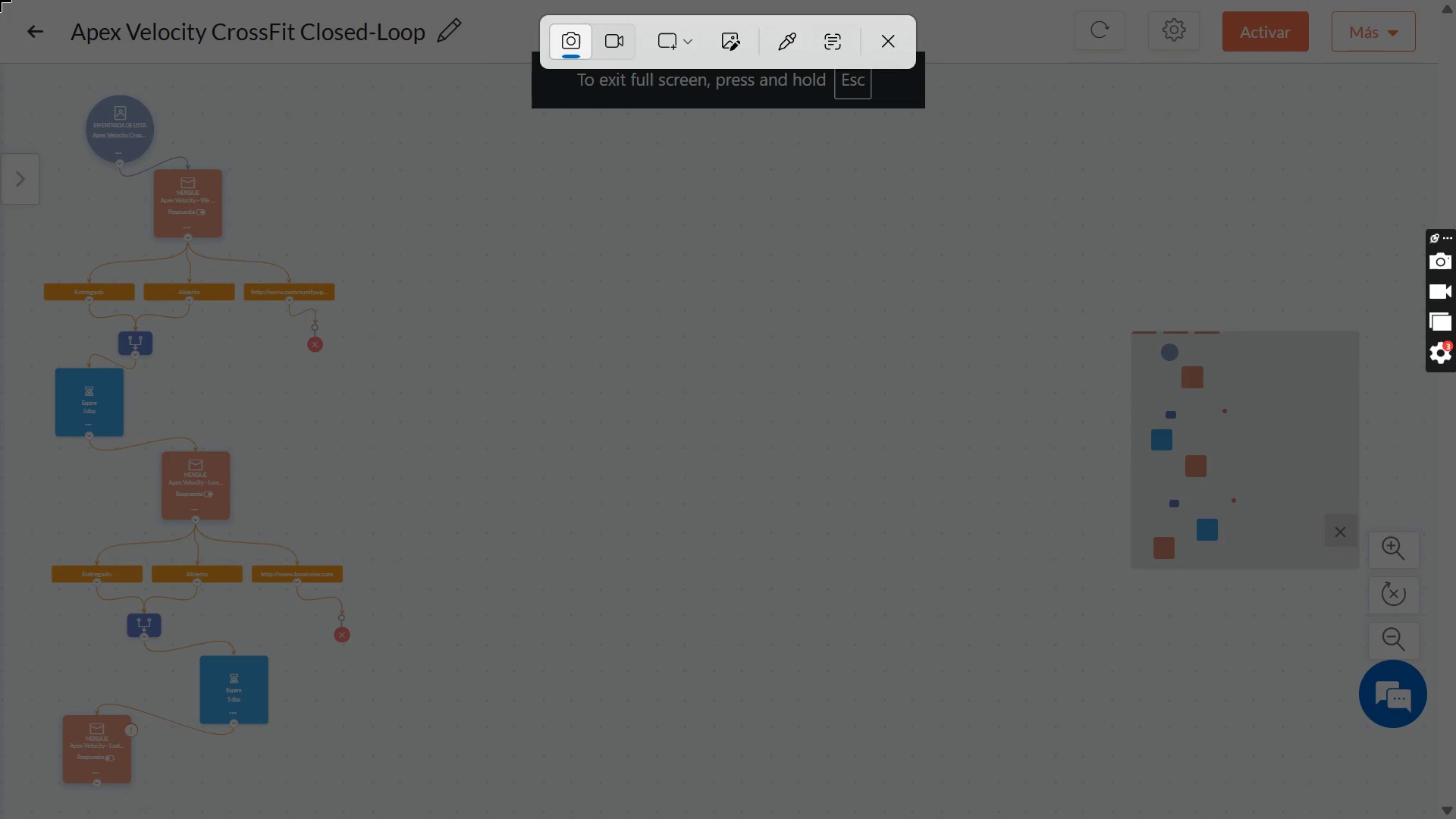 
left_click_drag(start_coordinate=[0, 0], to_coordinate=[469, 818])
 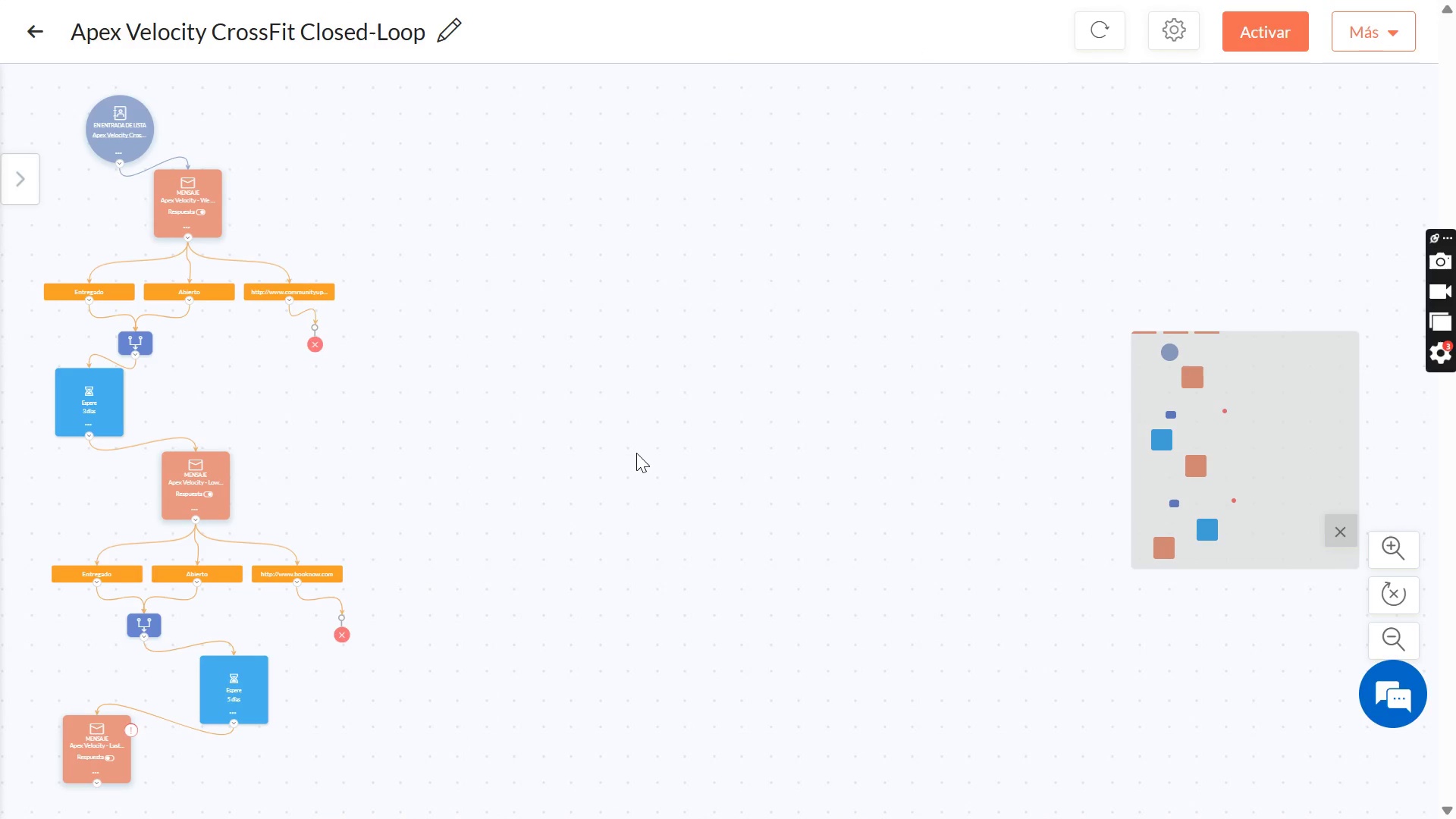 
key(F11)
 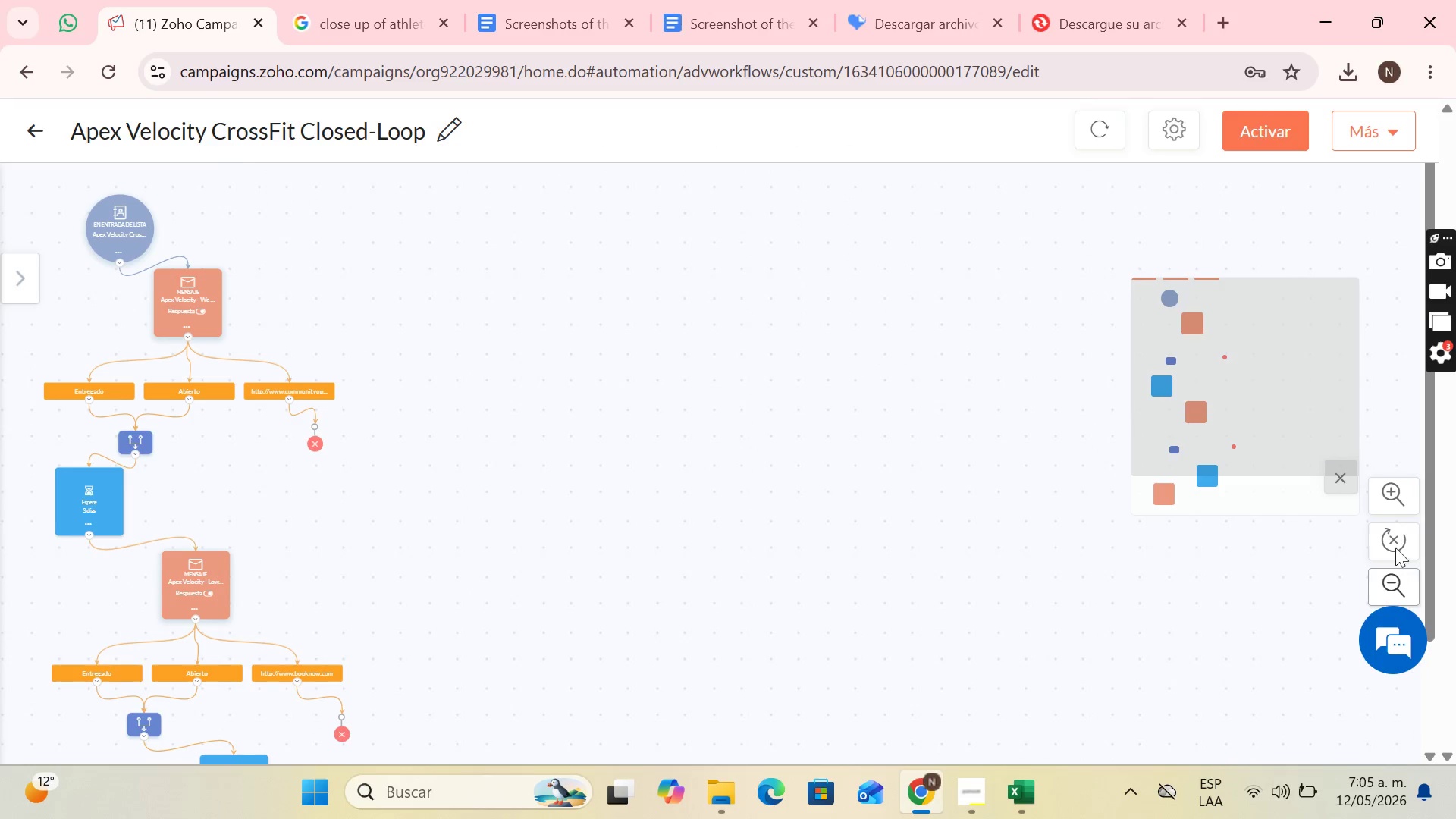 
double_click([1387, 500])
 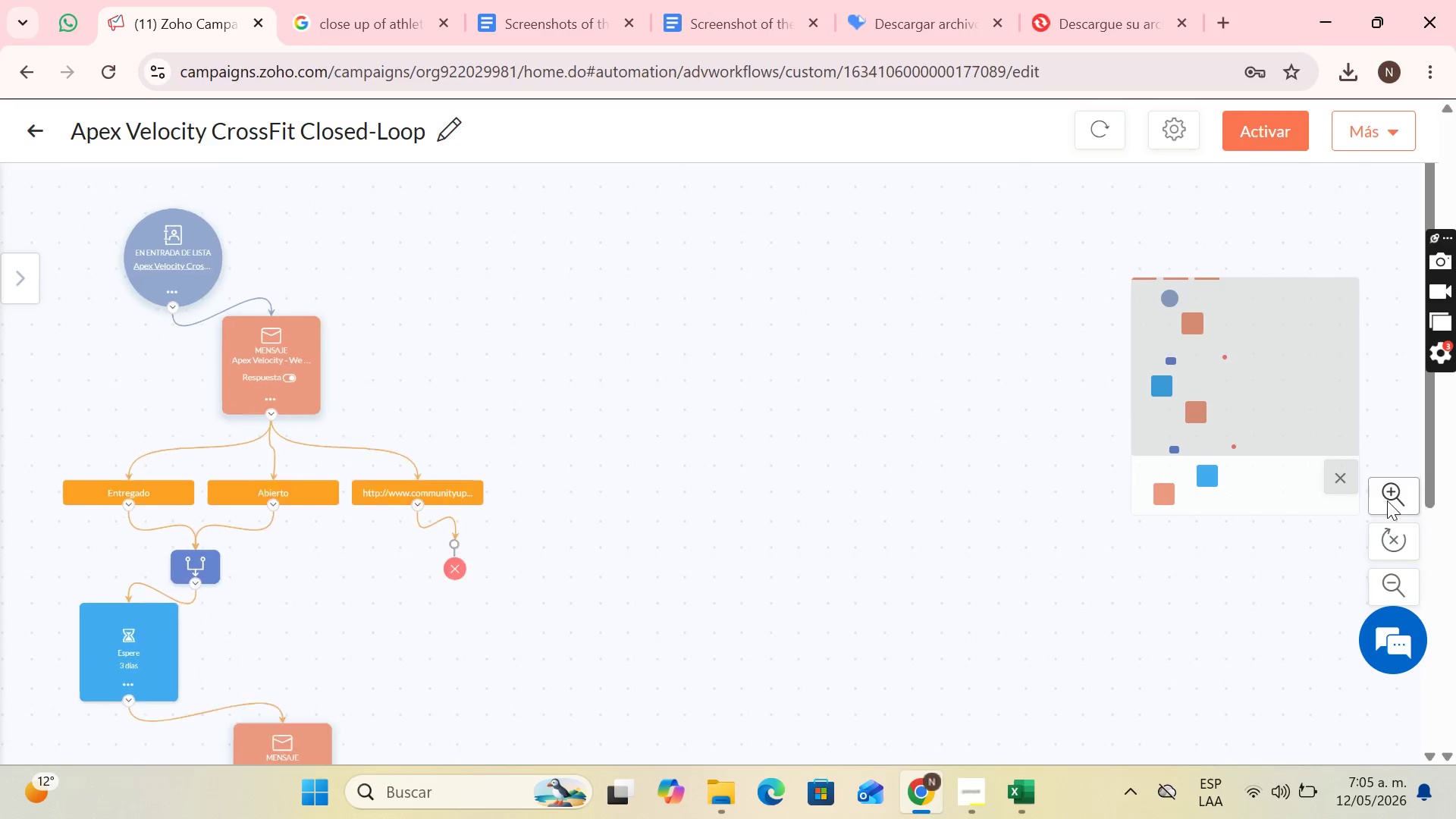 
triple_click([1387, 500])
 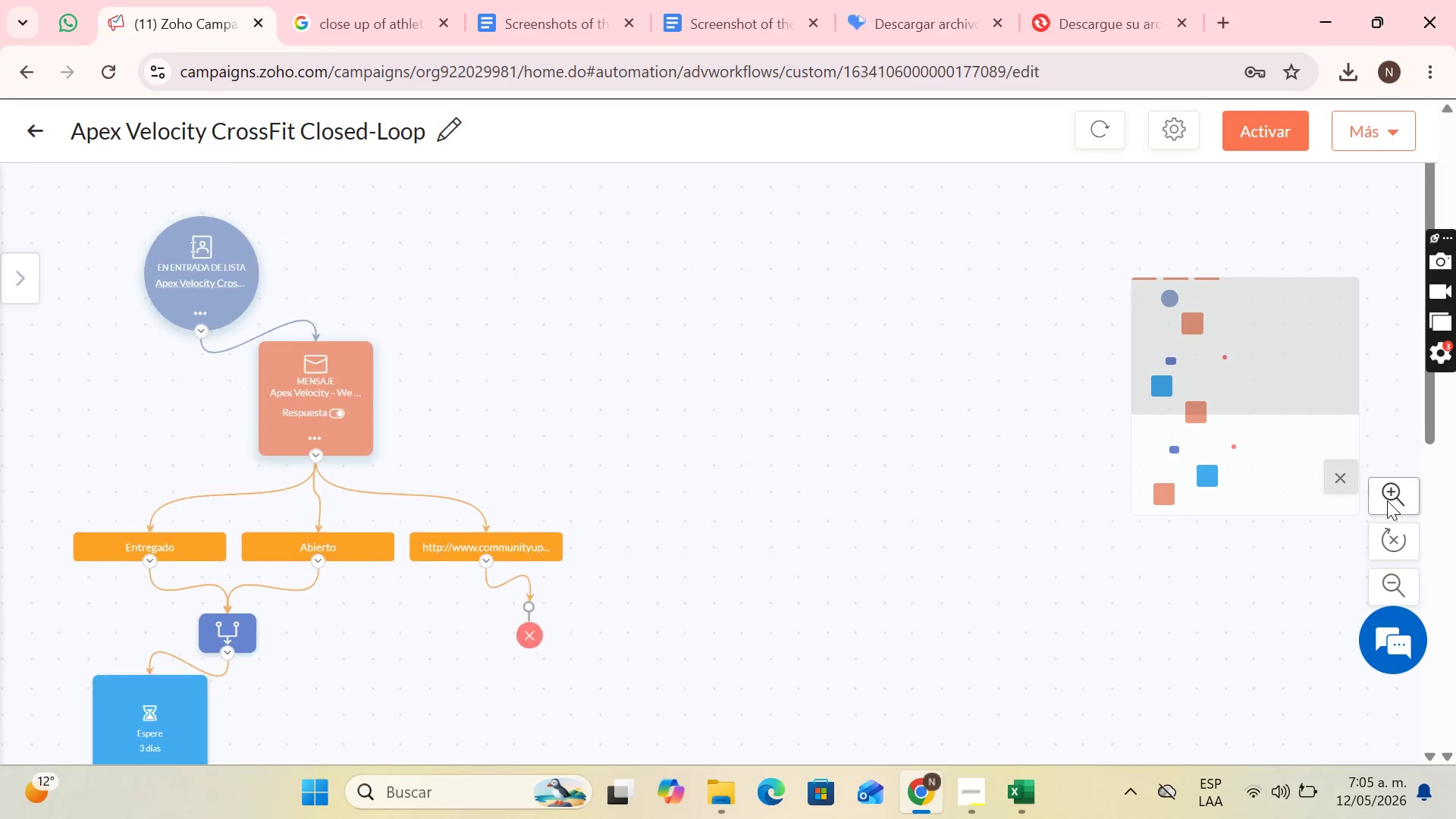 
triple_click([1387, 500])
 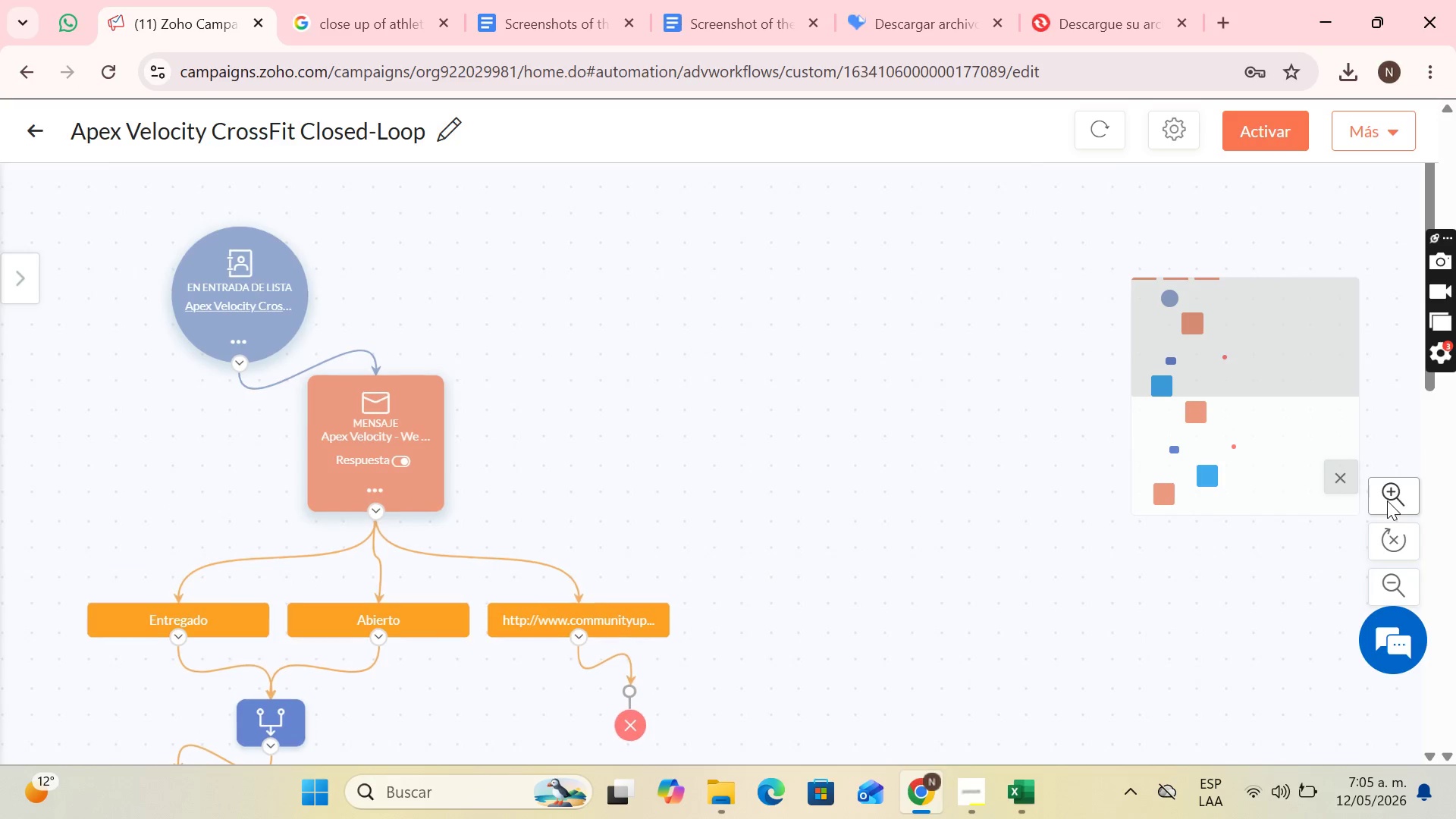 
triple_click([1387, 500])
 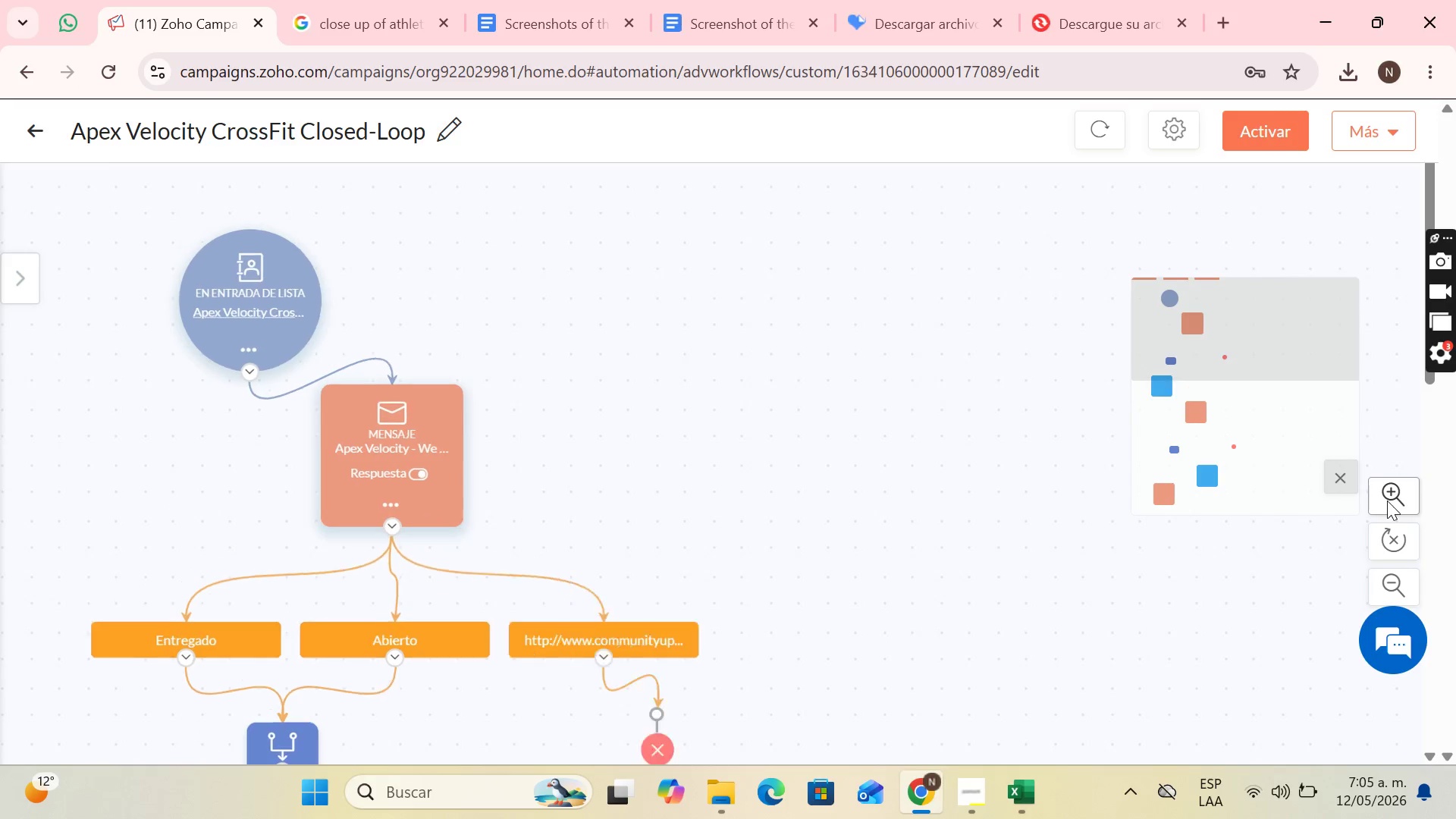 
triple_click([1387, 500])
 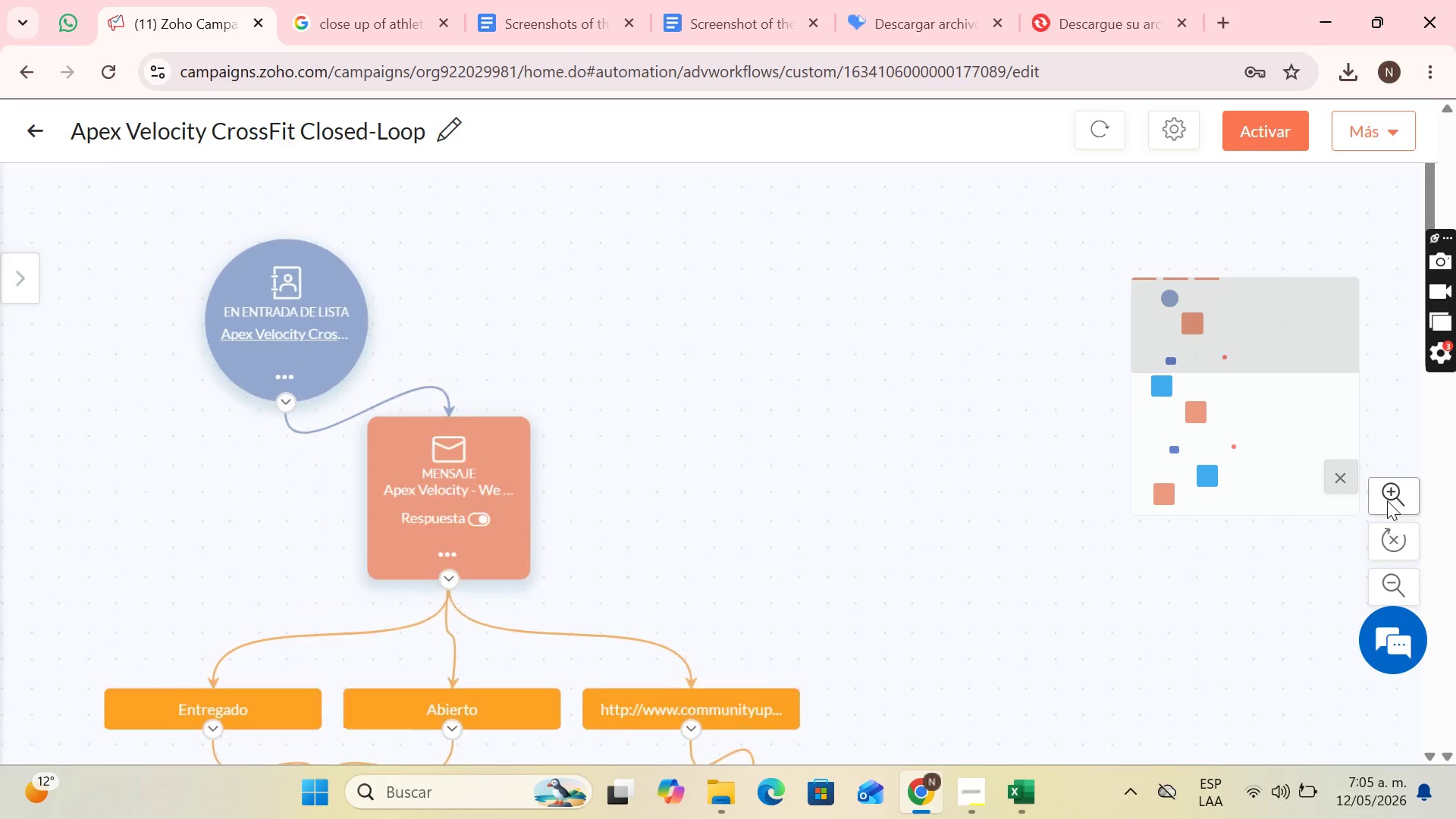 
triple_click([1387, 500])
 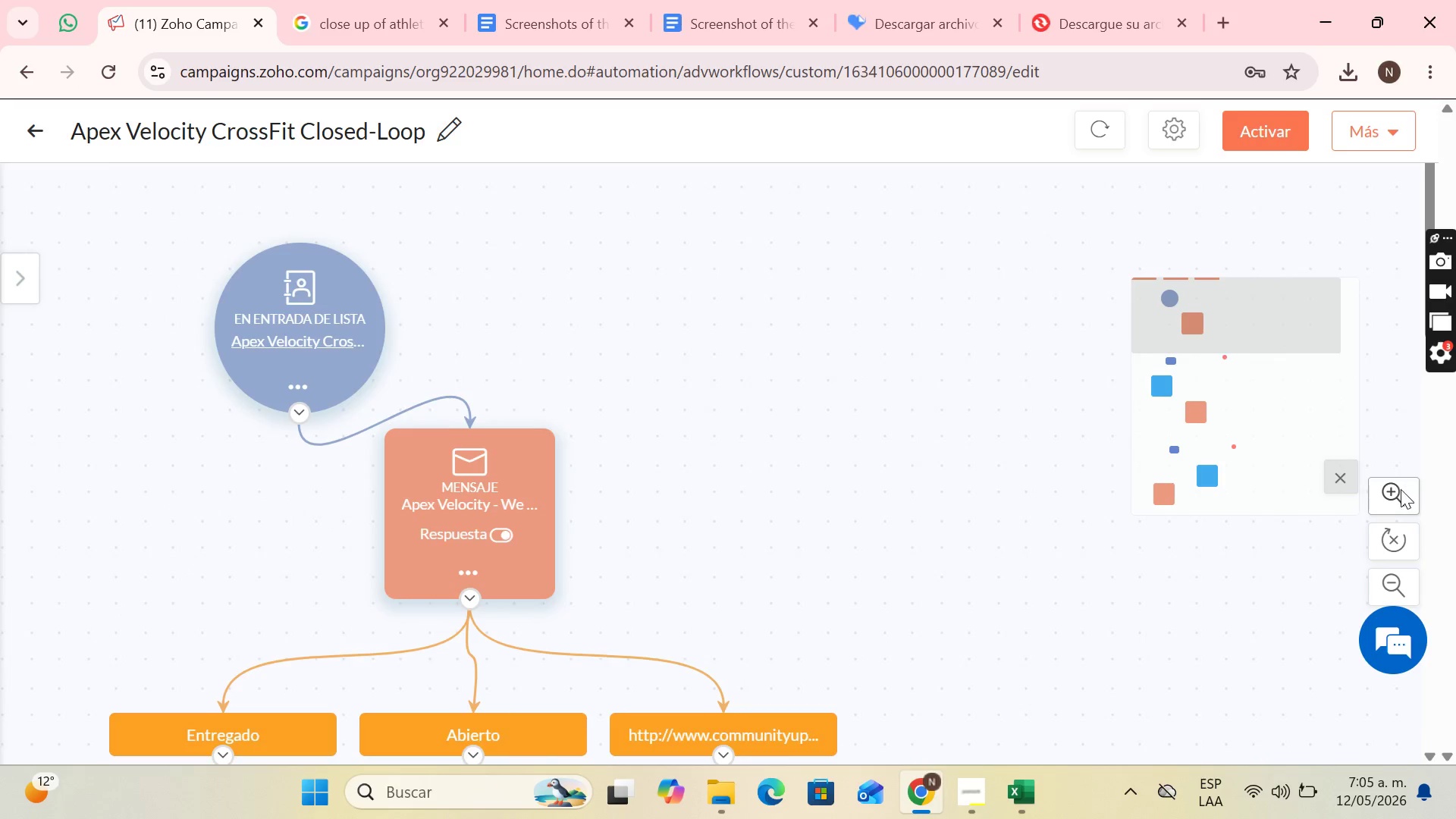 
left_click([10, 278])
 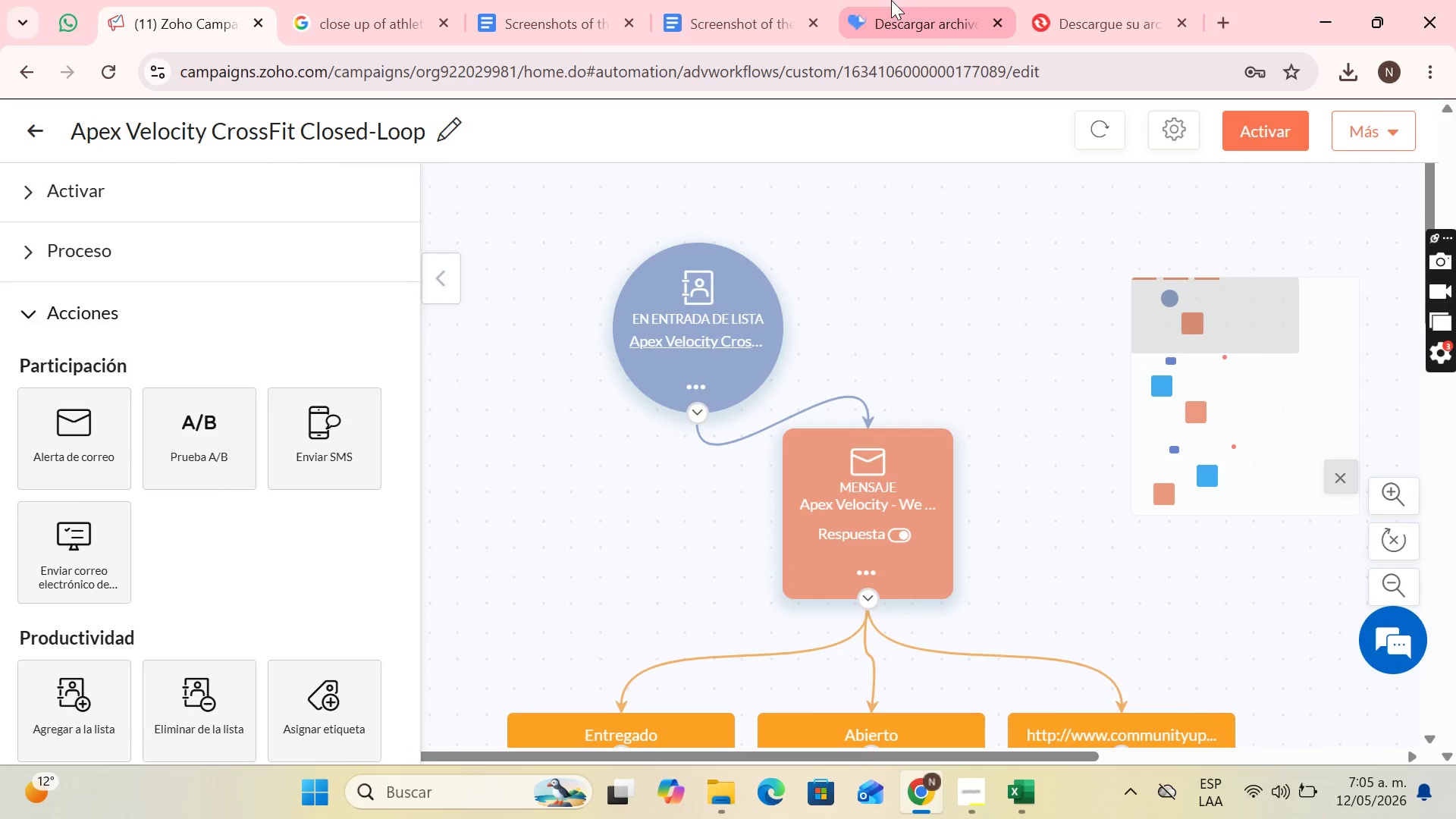 
wait(5.17)
 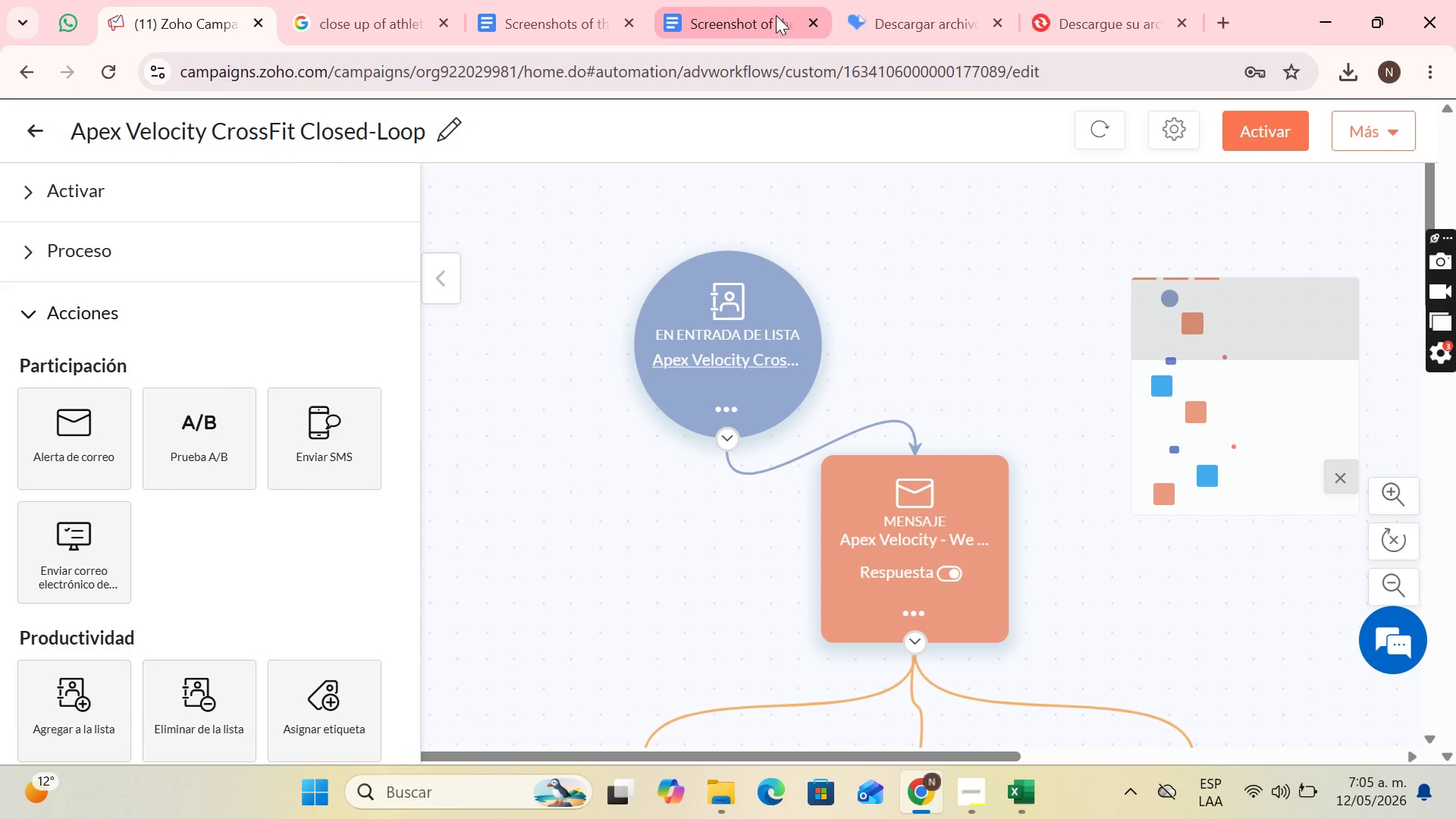 
left_click([795, 0])
 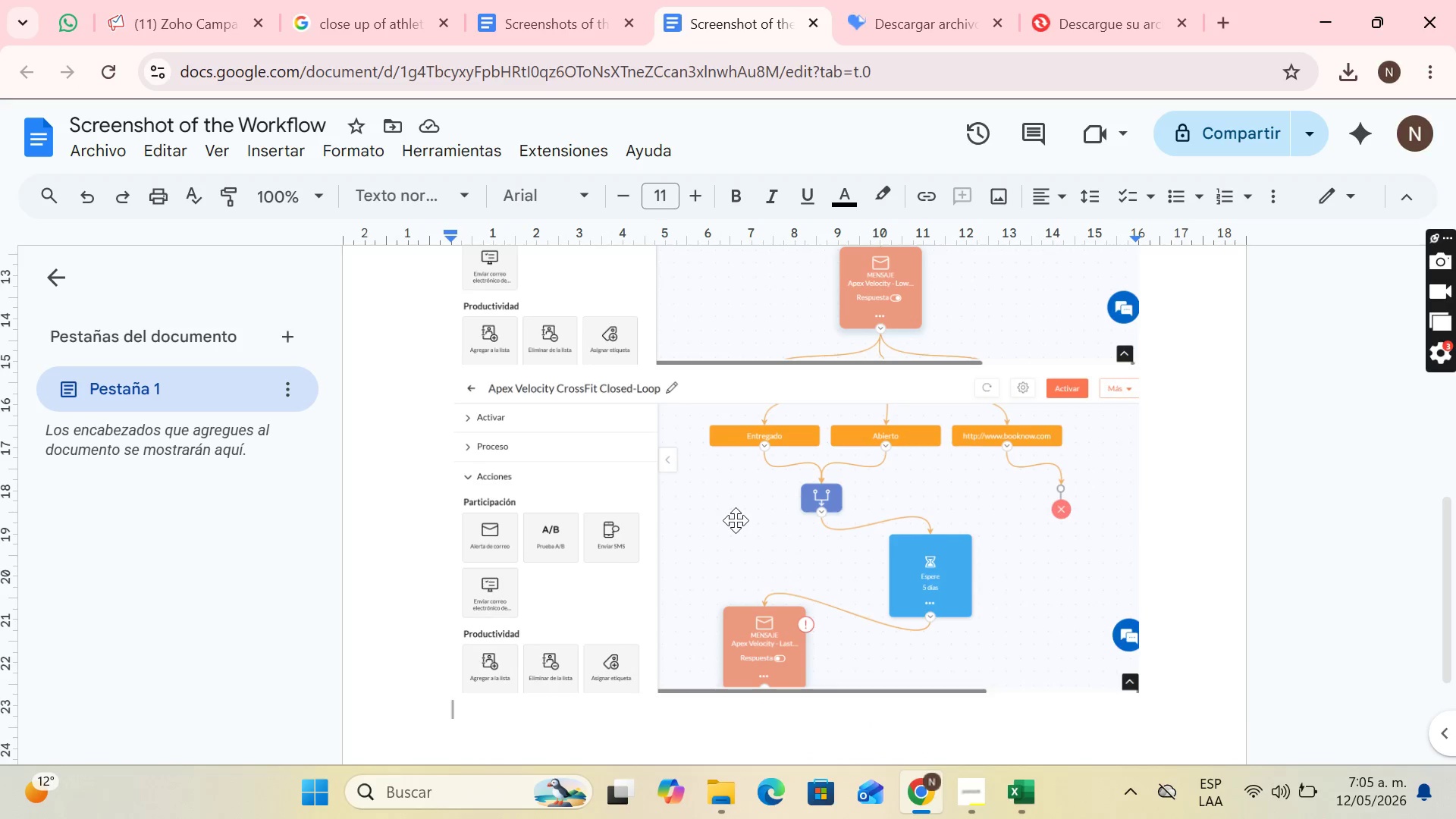 
key(Control+V)
 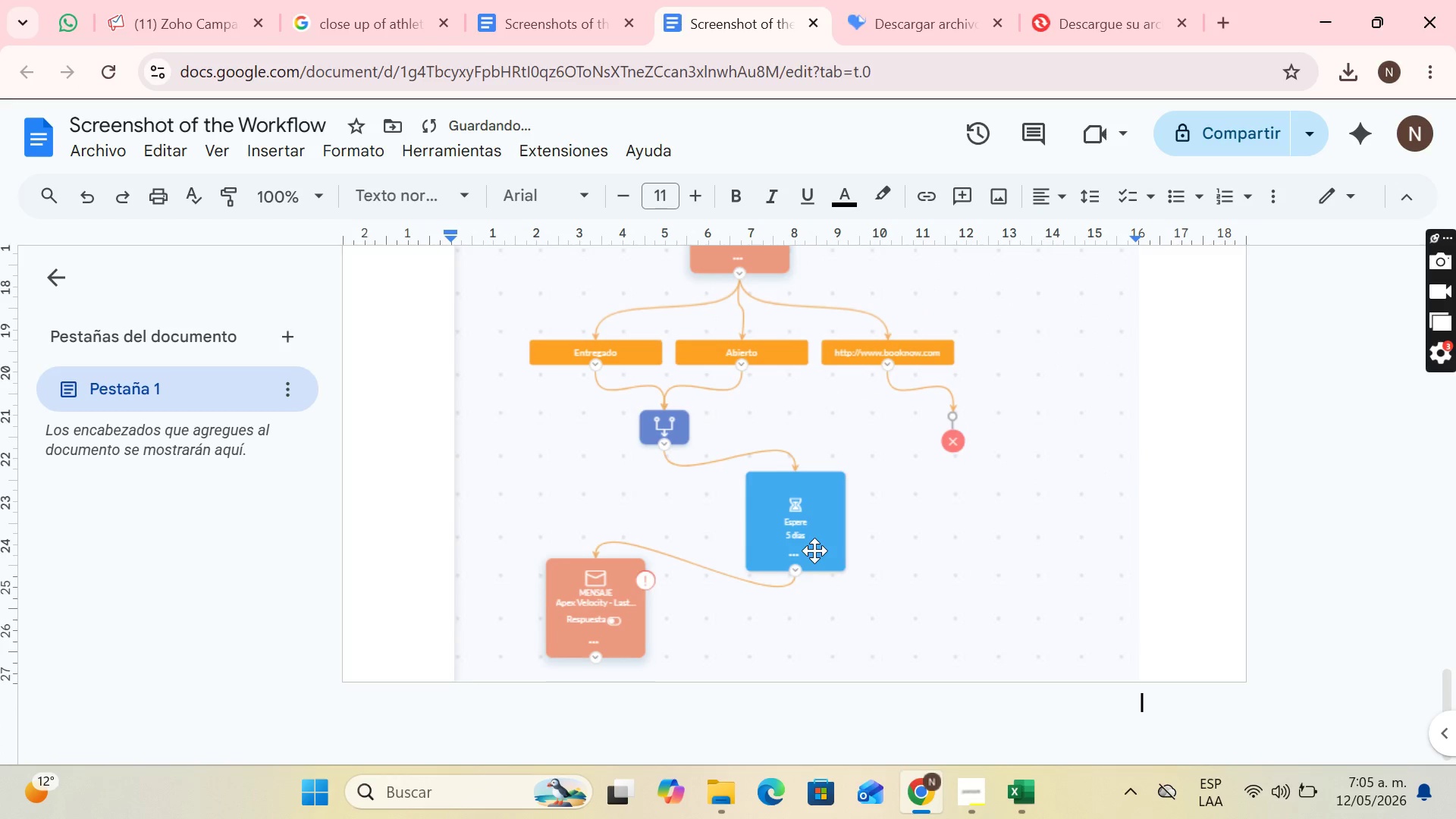 
scroll: coordinate [345, 118], scroll_direction: up, amount: 25.0
 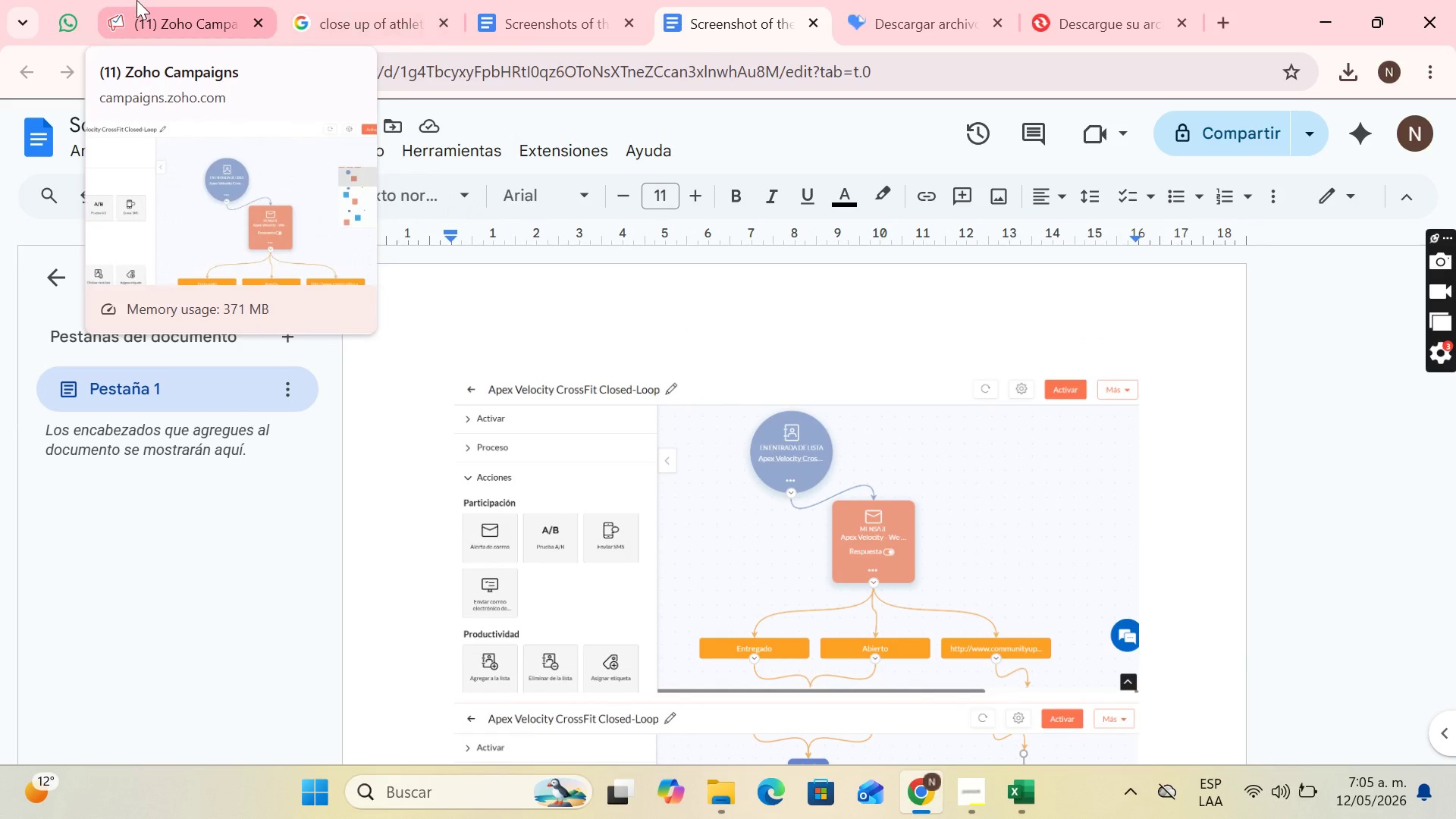 
left_click([162, 0])
 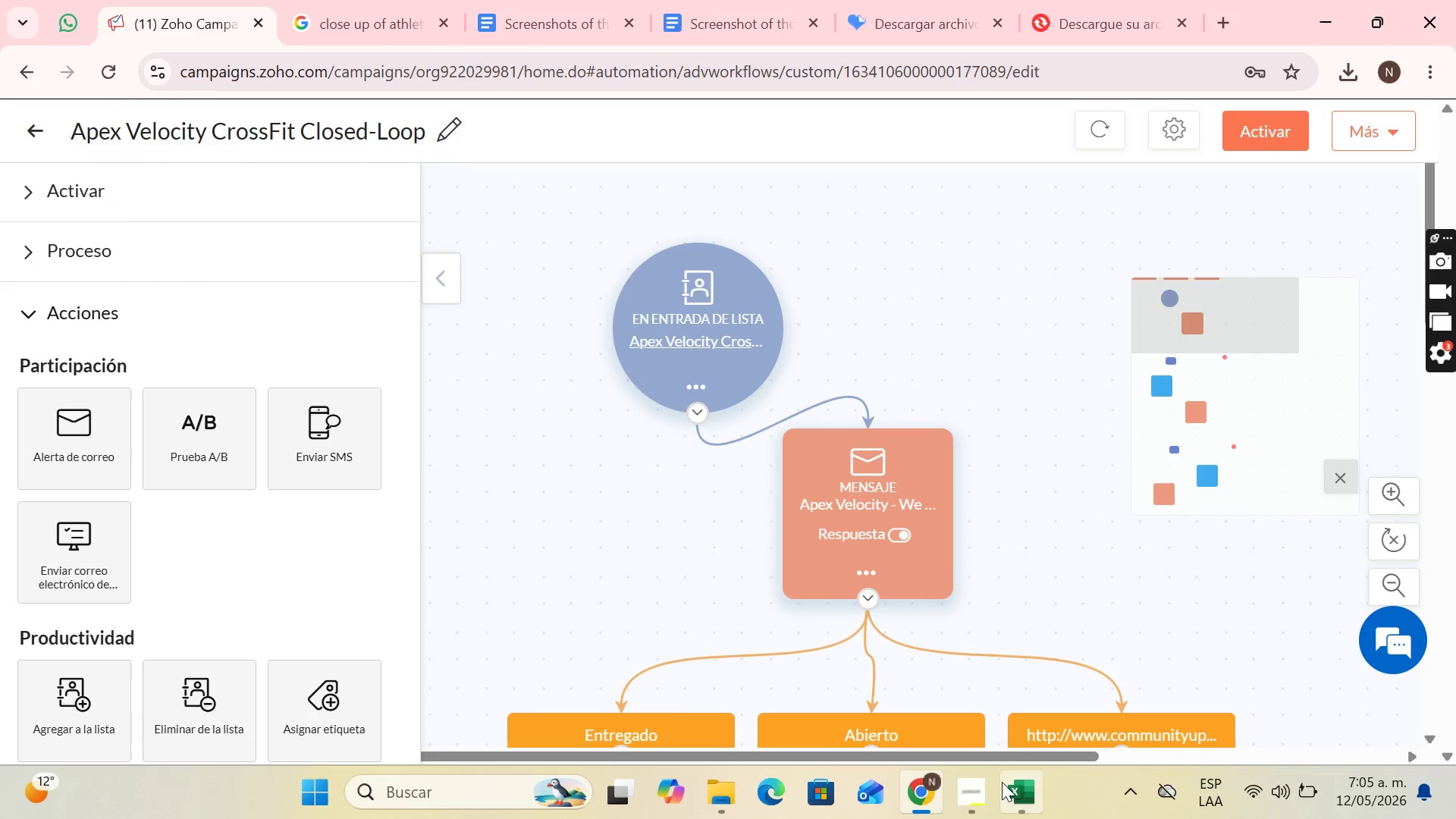 
left_click([983, 791])